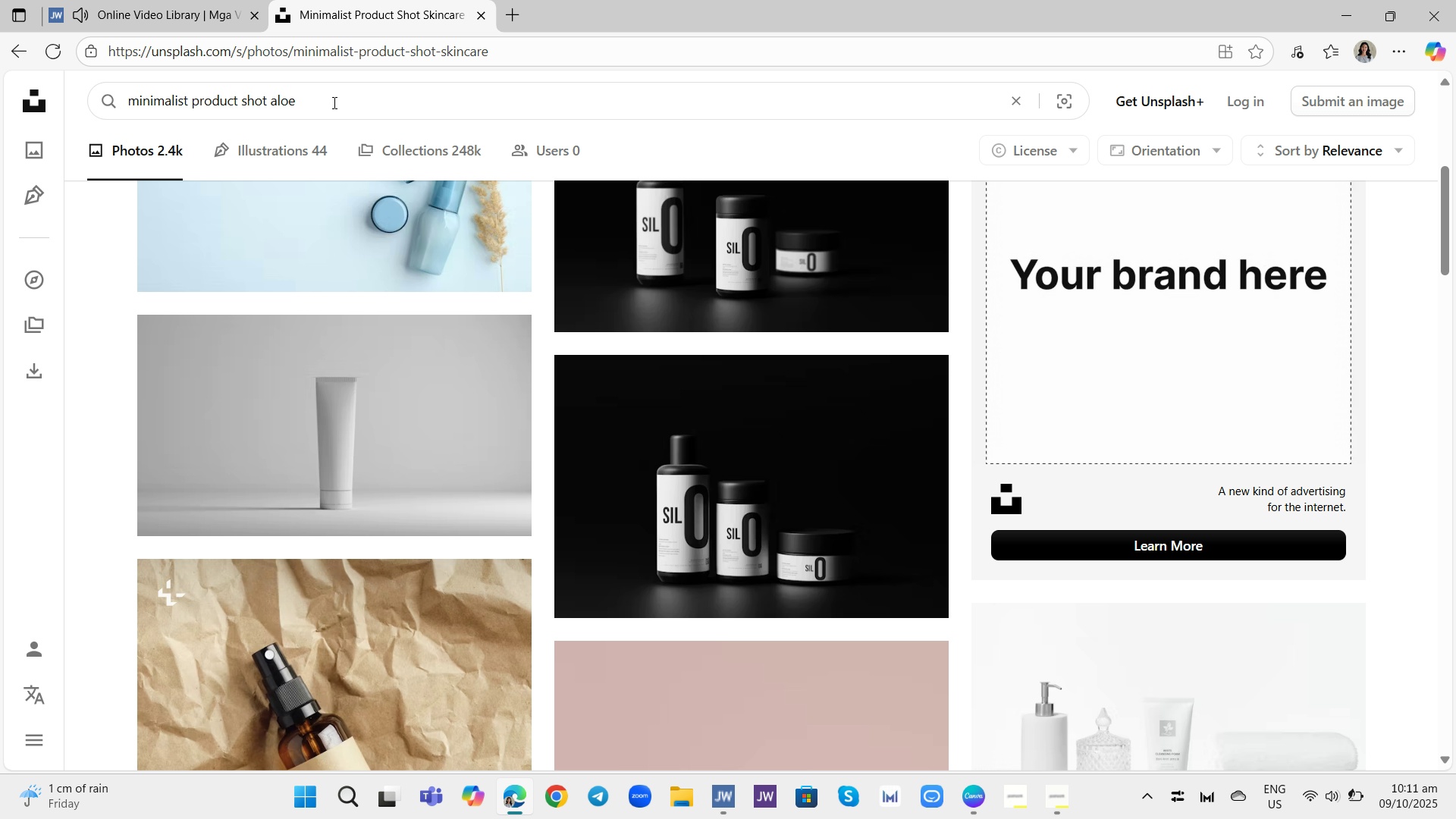 
key(Enter)
 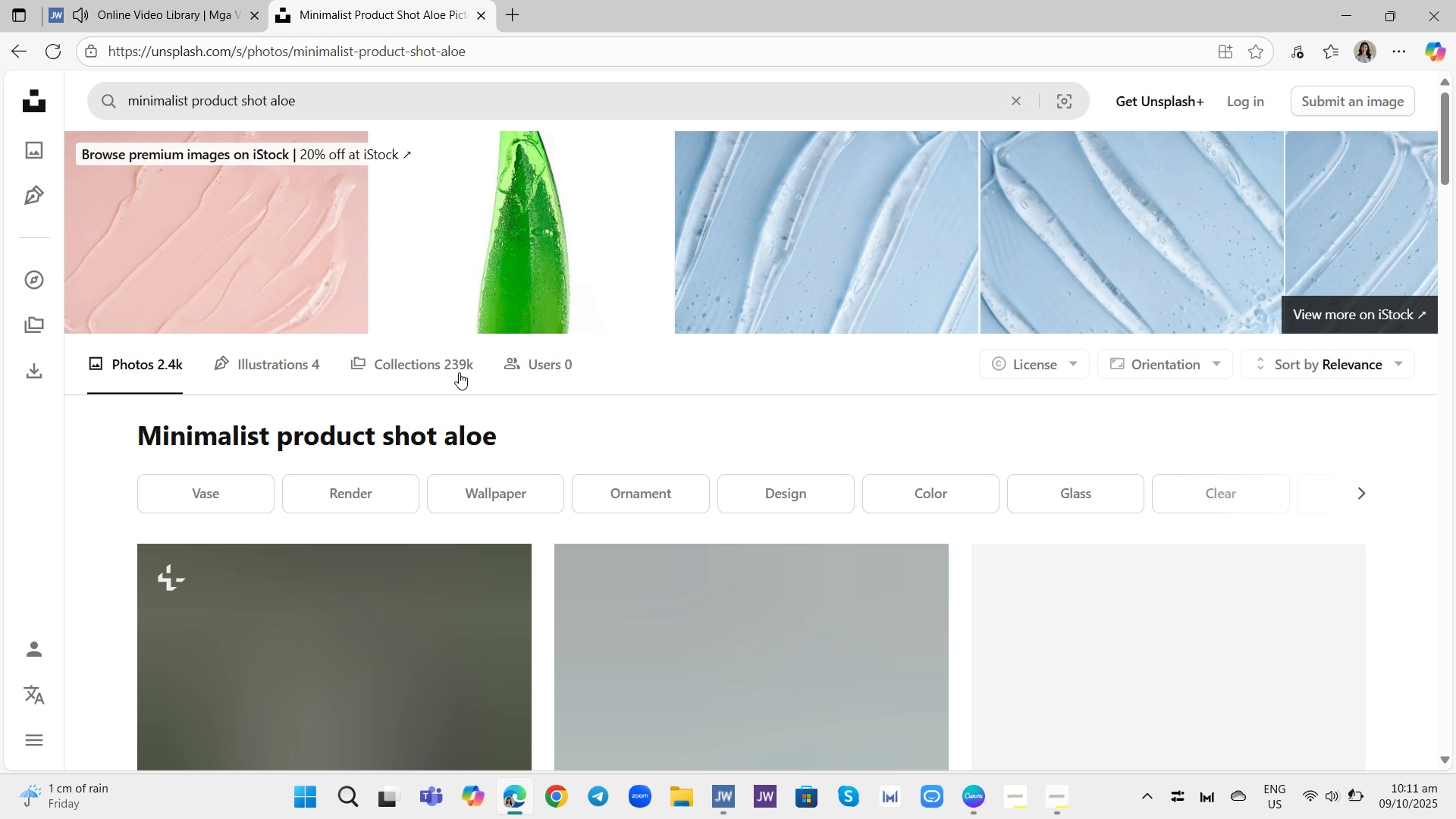 
scroll: coordinate [653, 497], scroll_direction: down, amount: 7.0
 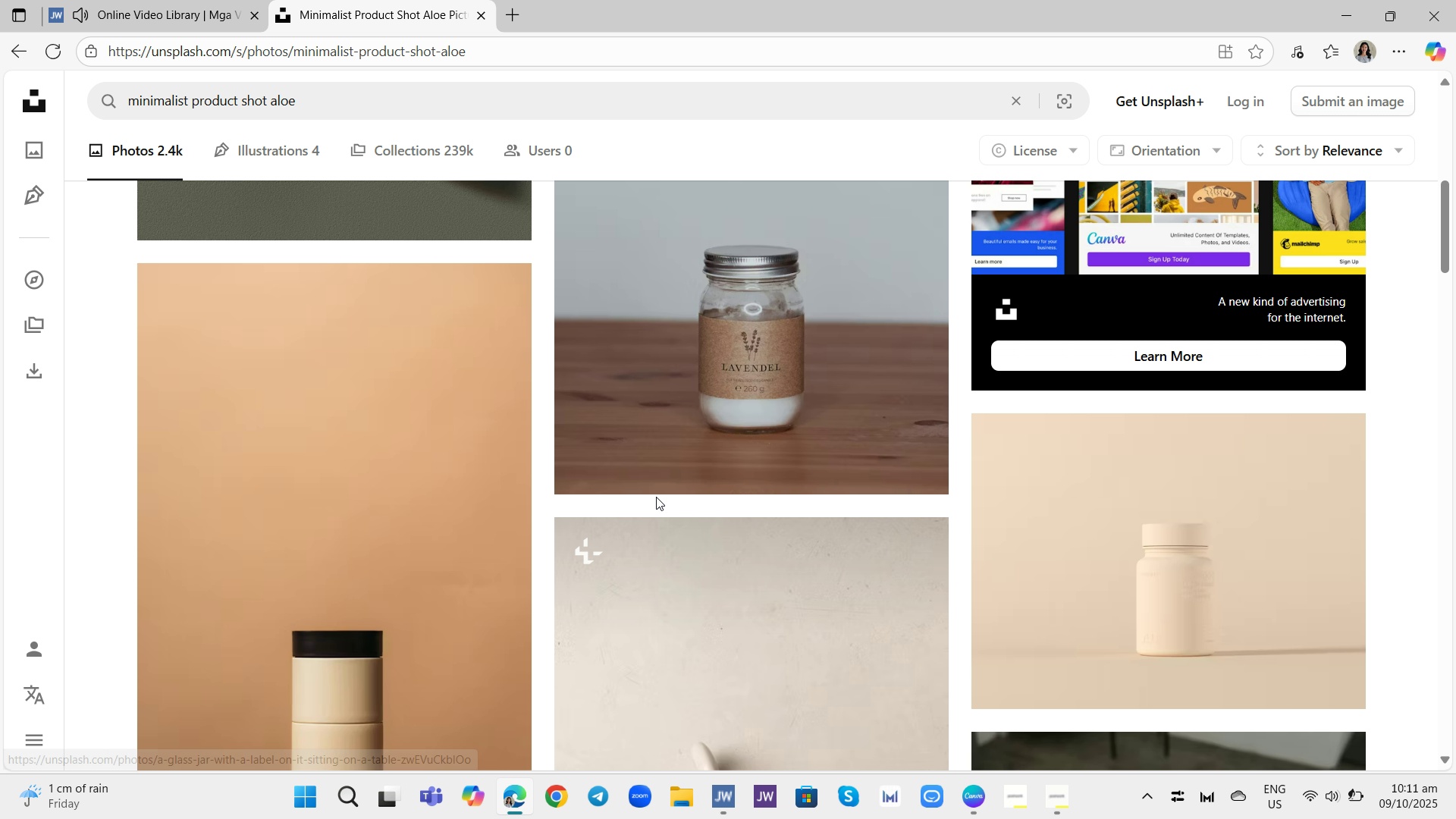 
scroll: coordinate [656, 497], scroll_direction: up, amount: 8.0
 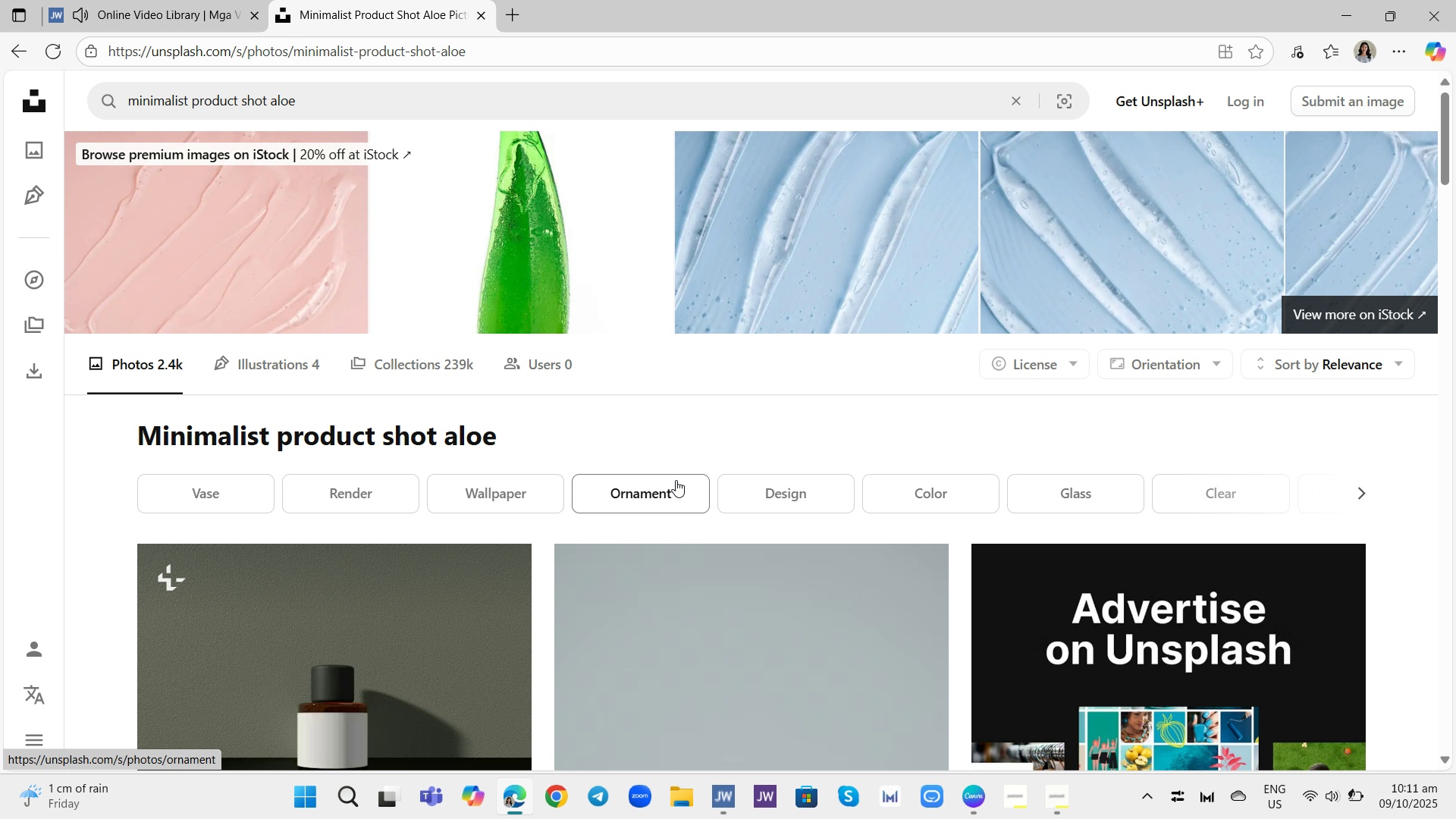 
scroll: coordinate [744, 502], scroll_direction: down, amount: 36.0
 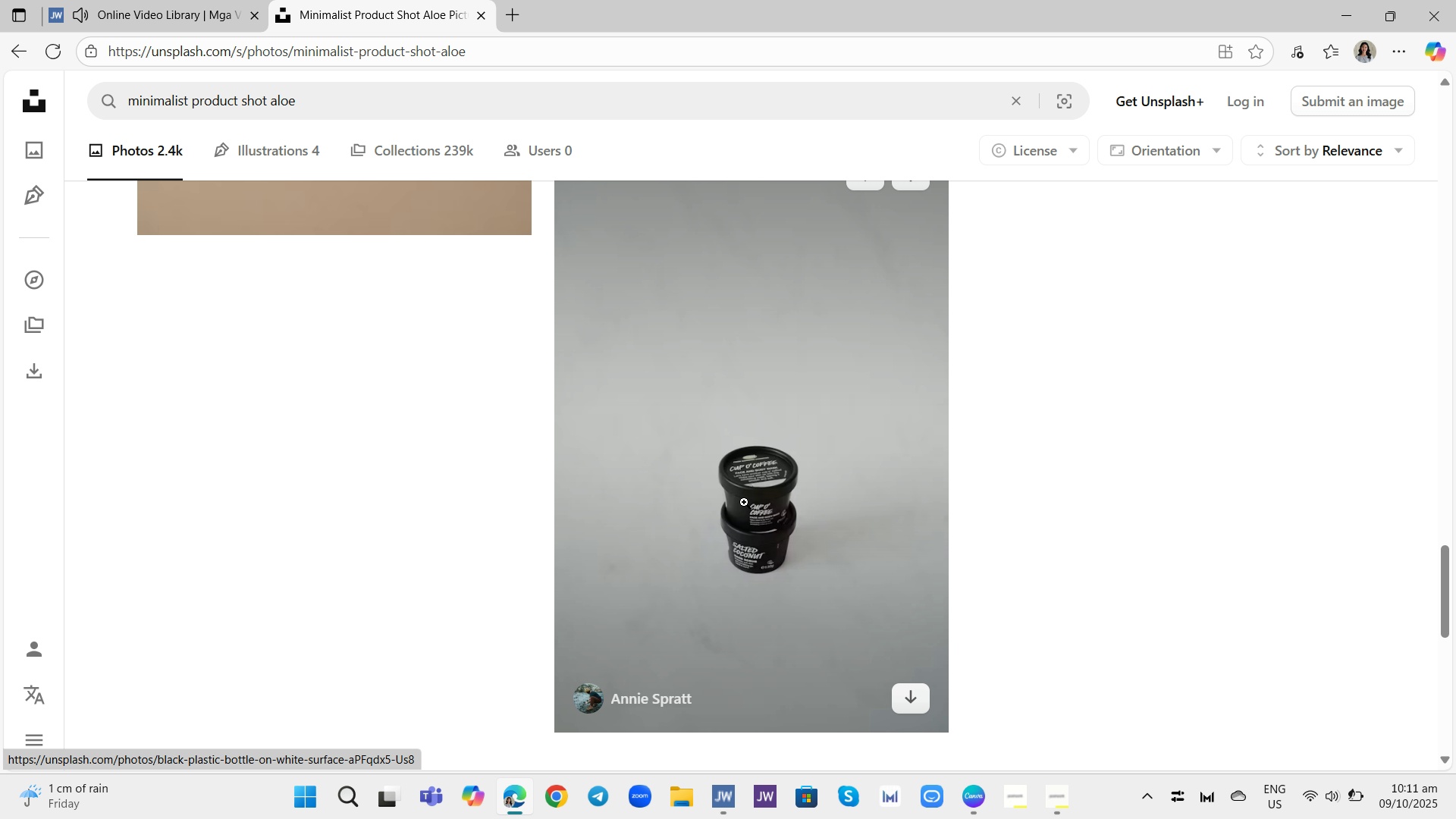 
scroll: coordinate [657, 410], scroll_direction: up, amount: 10.0
 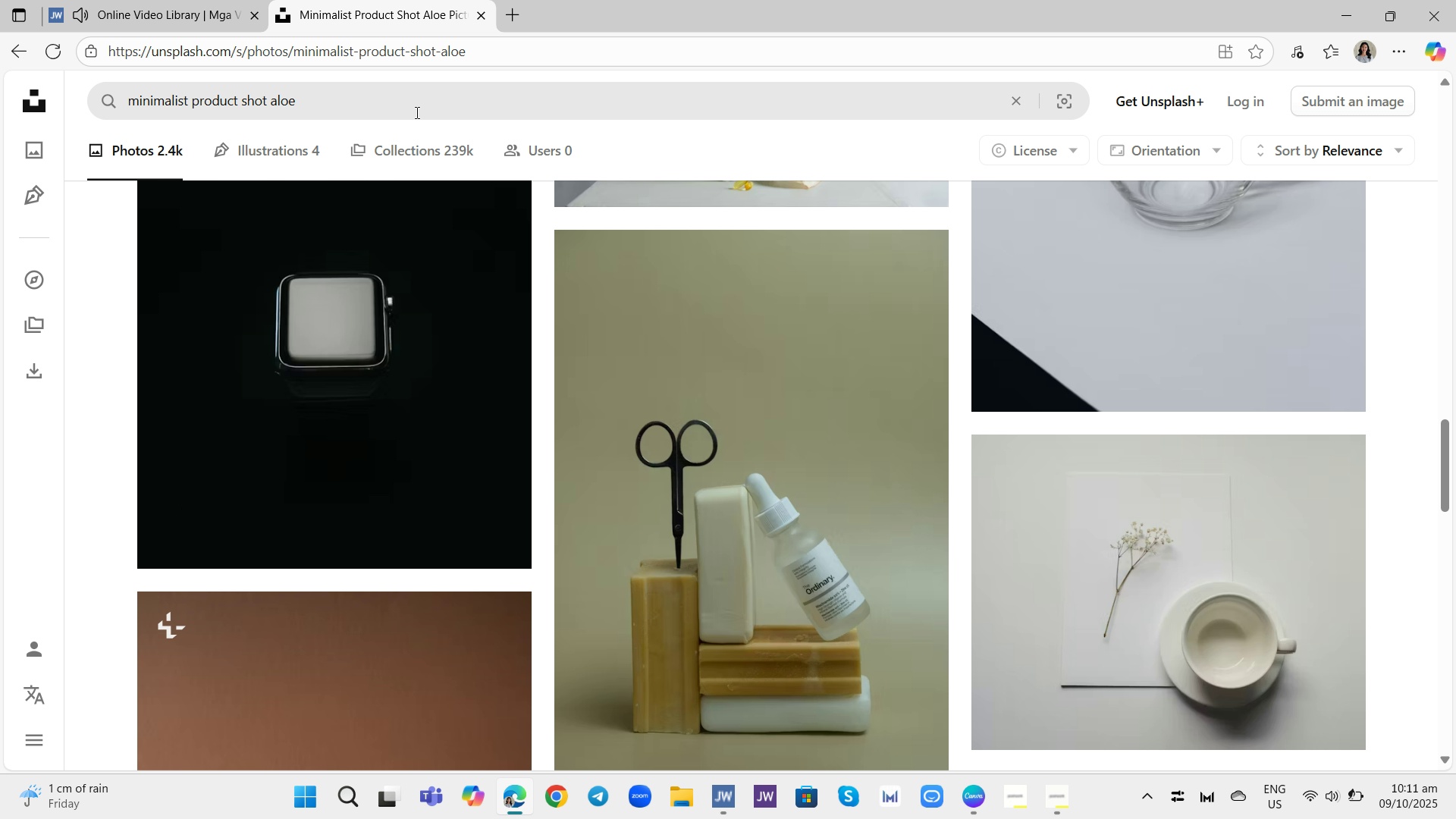 
left_click([416, 112])
 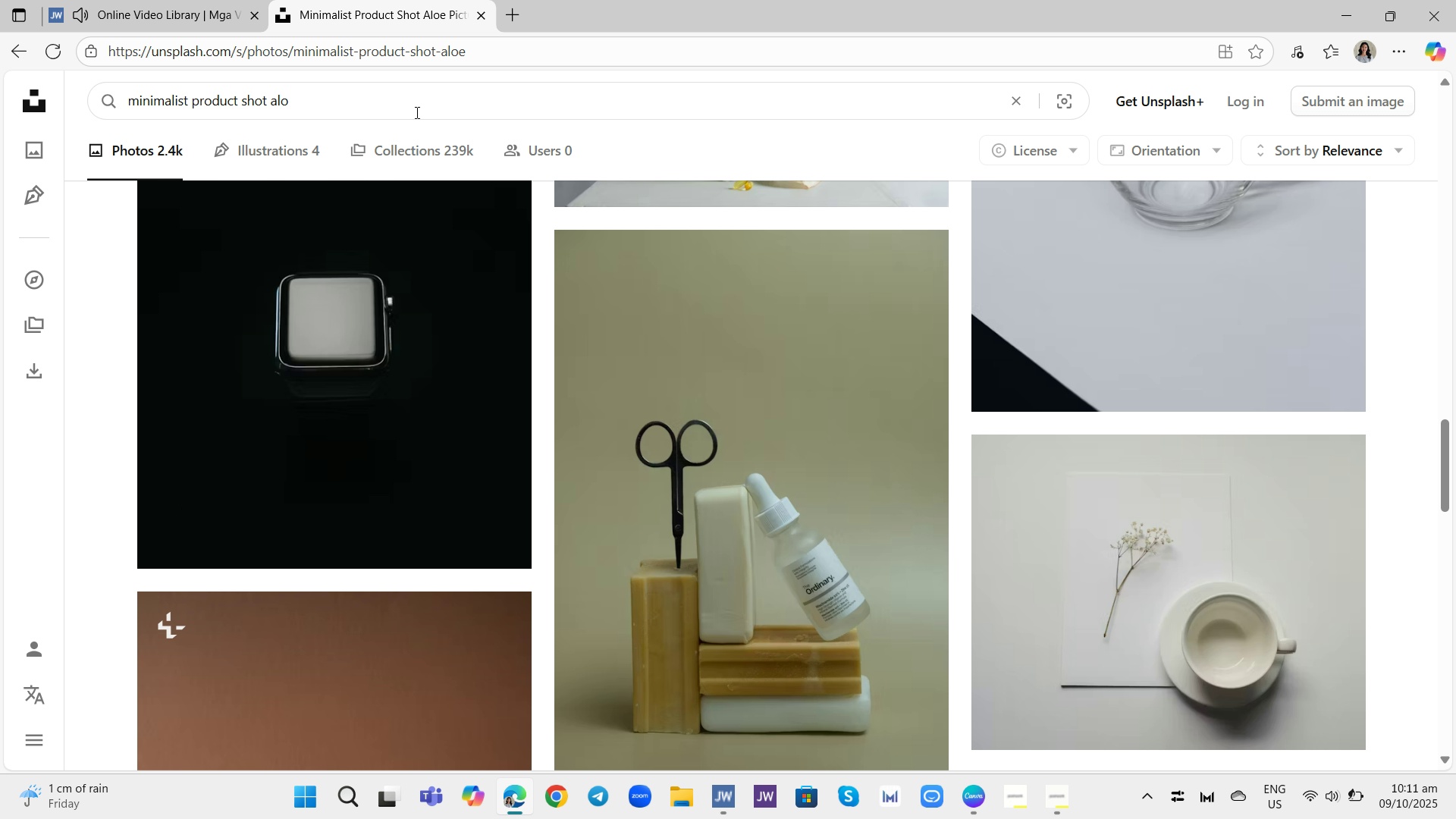 
hold_key(key=Backspace, duration=0.7)
 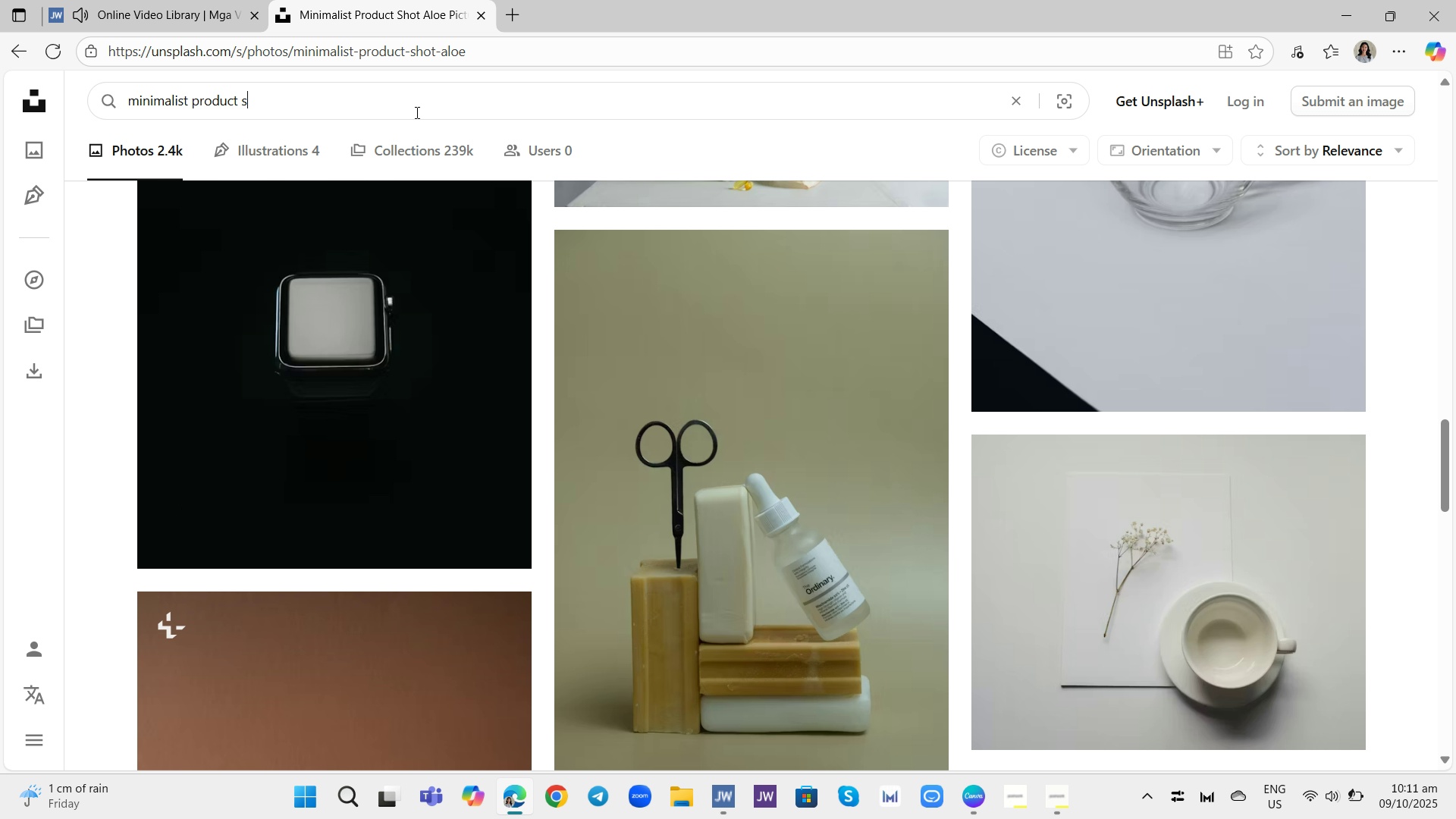 
wait(7.61)
 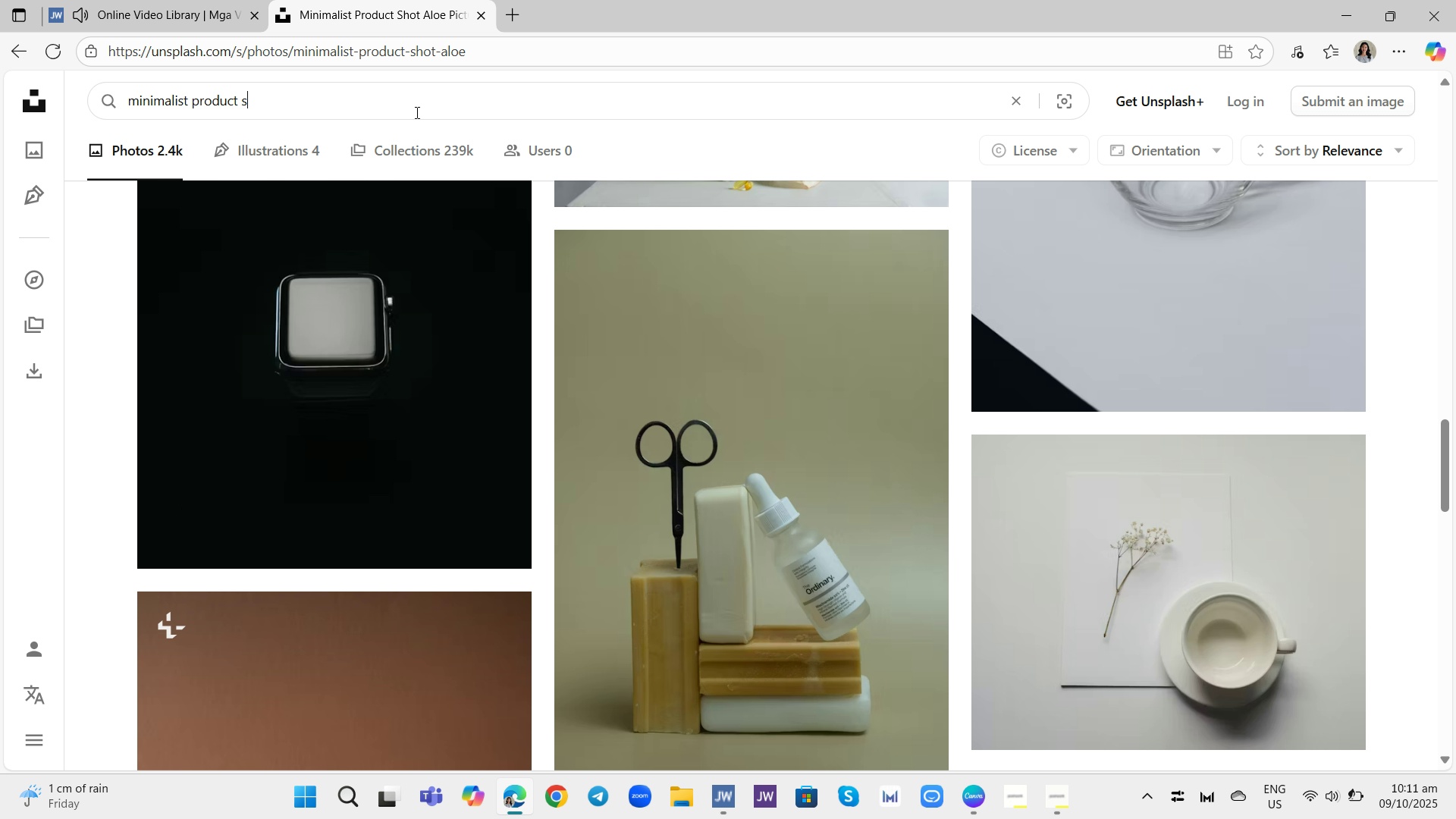 
hold_key(key=Backspace, duration=1.39)
 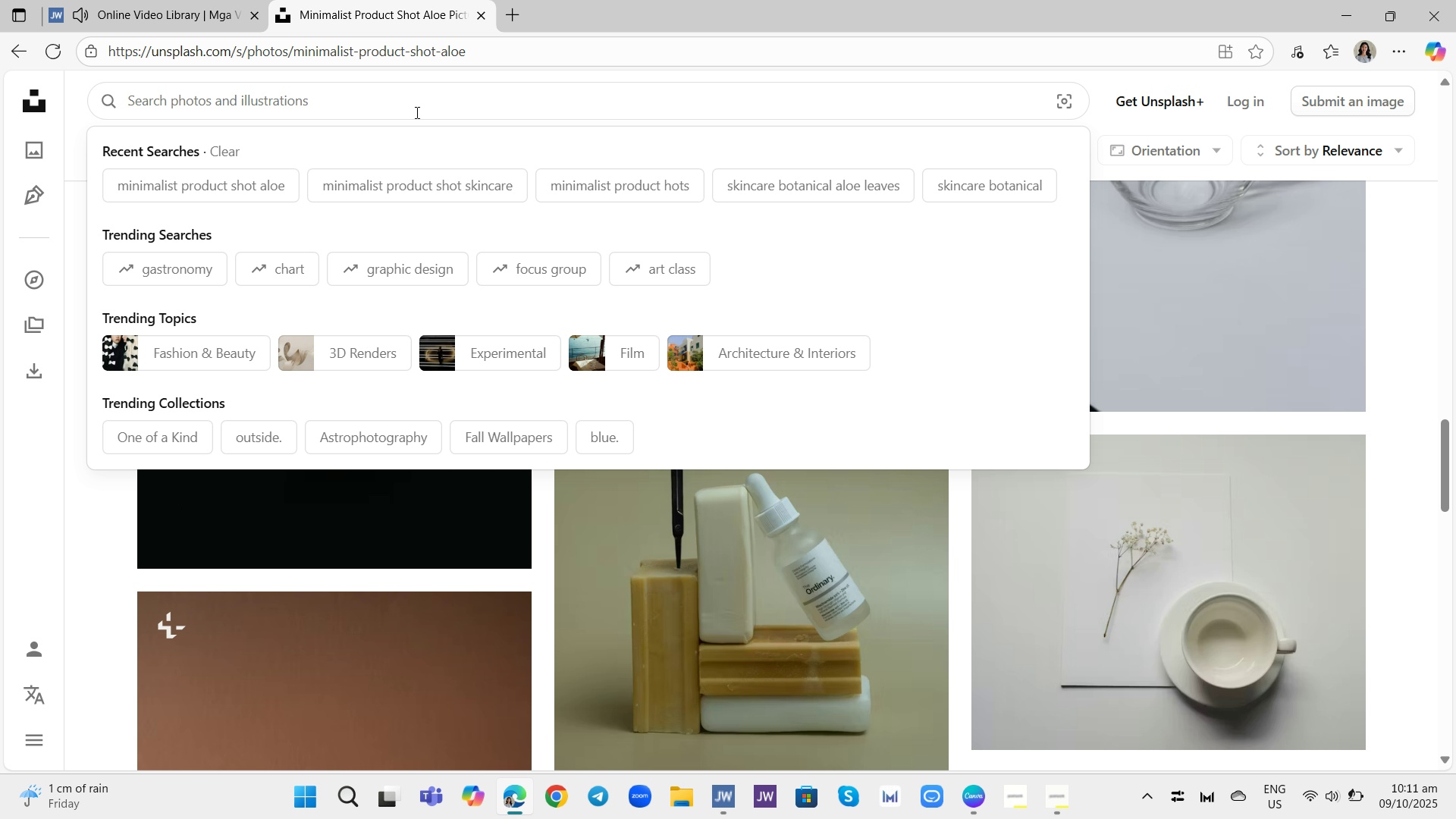 
type(botanical ingredients )
 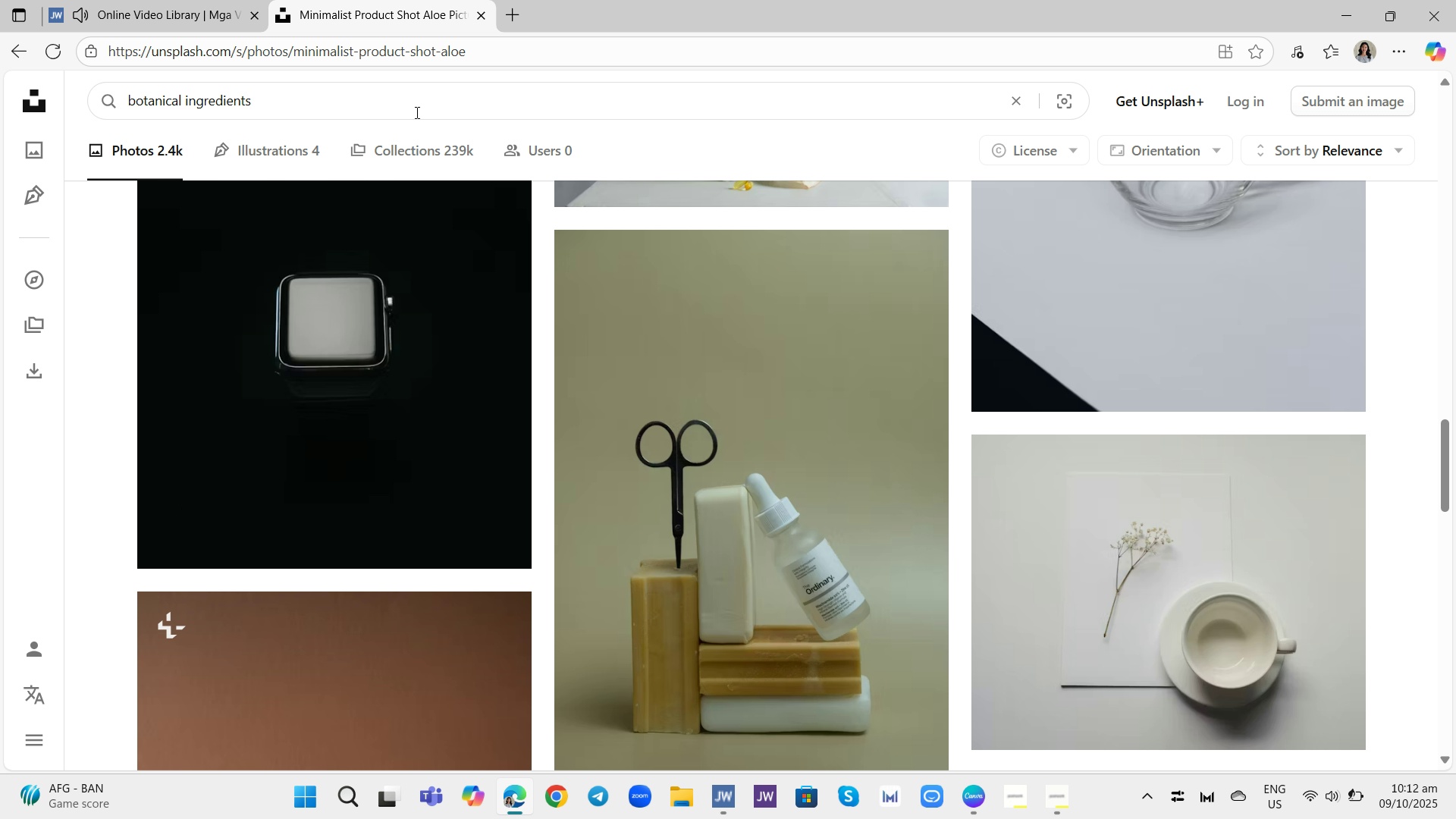 
wait(6.23)
 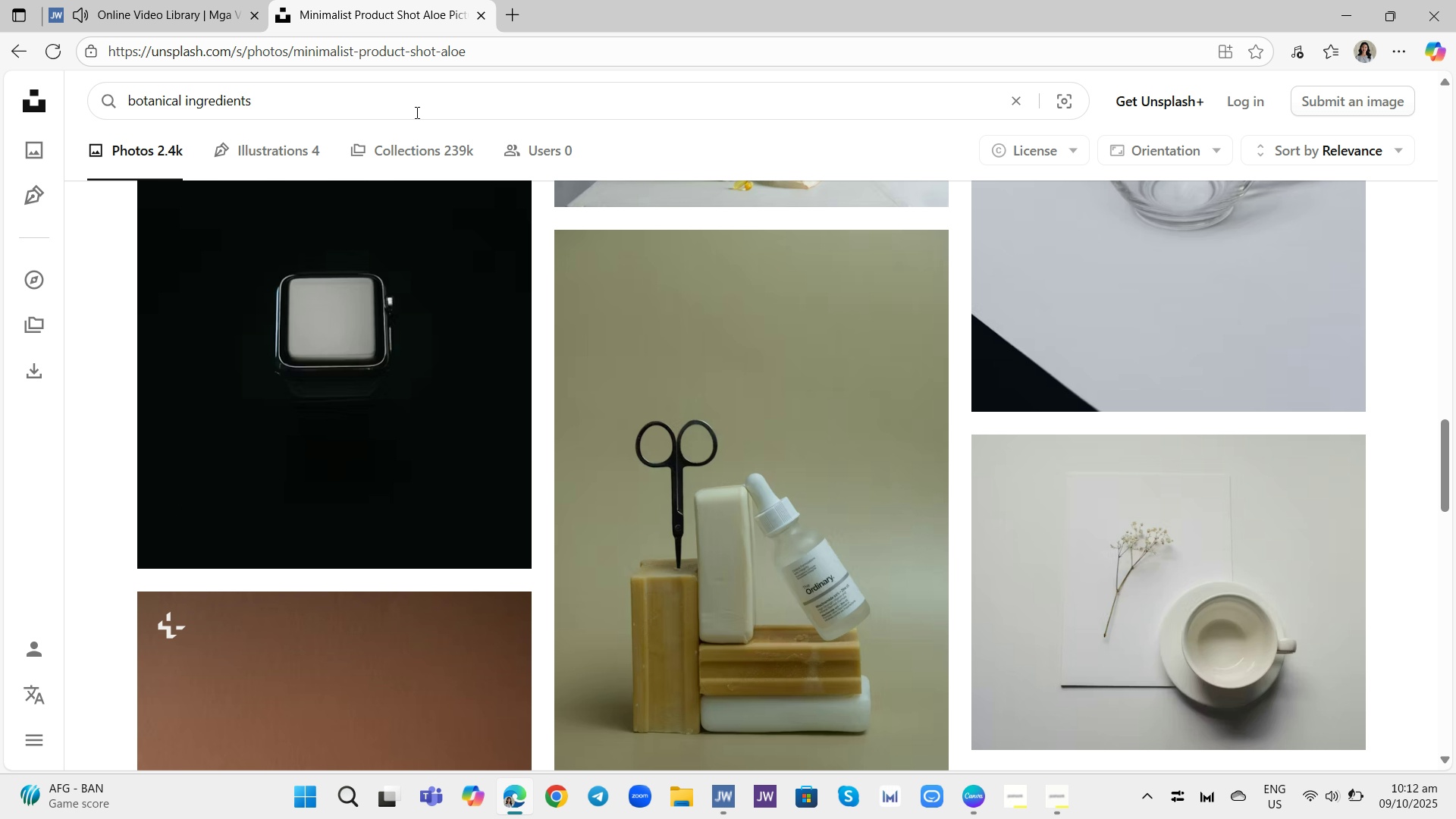 
type(essential oil)
 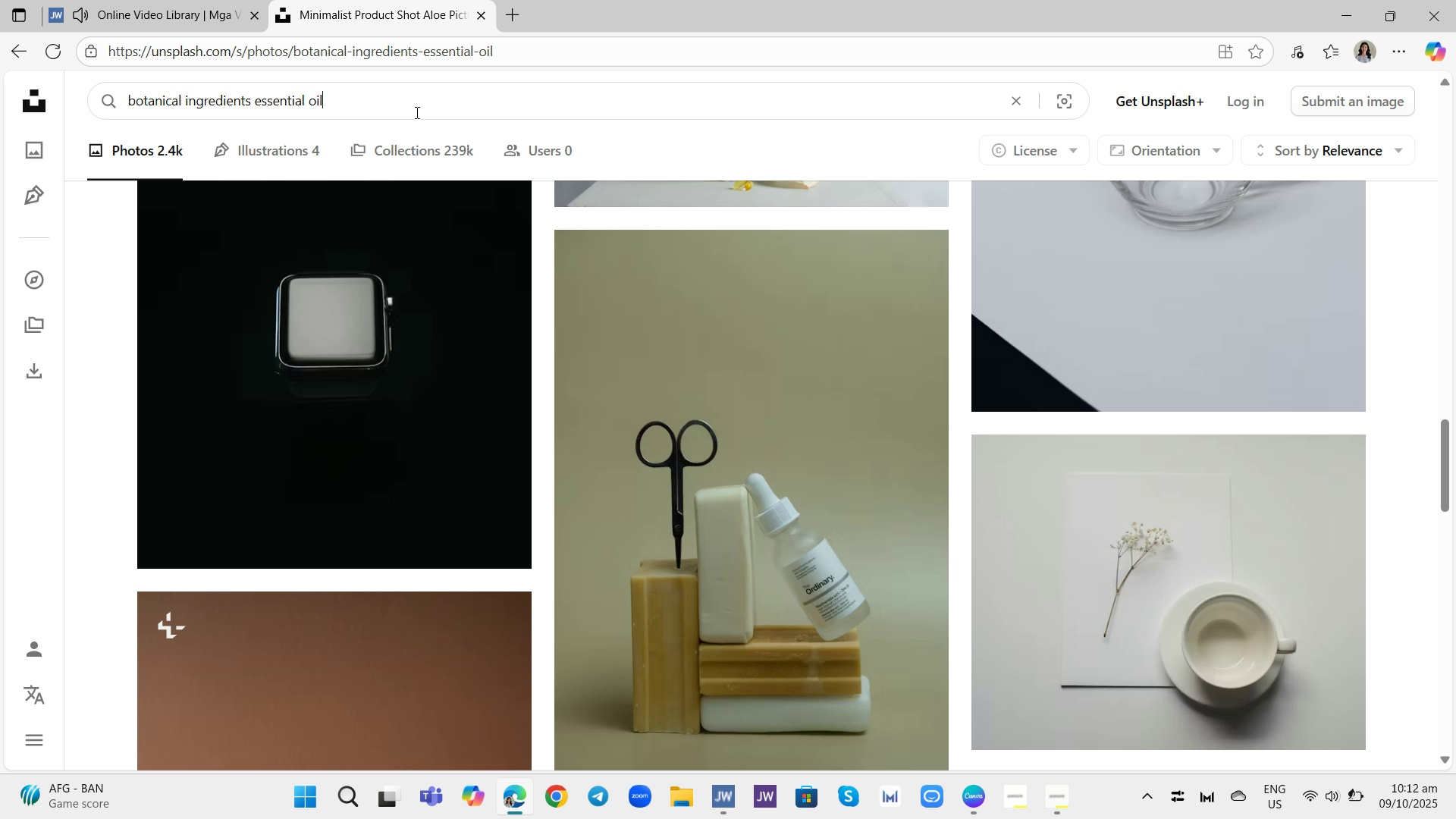 
key(Enter)
 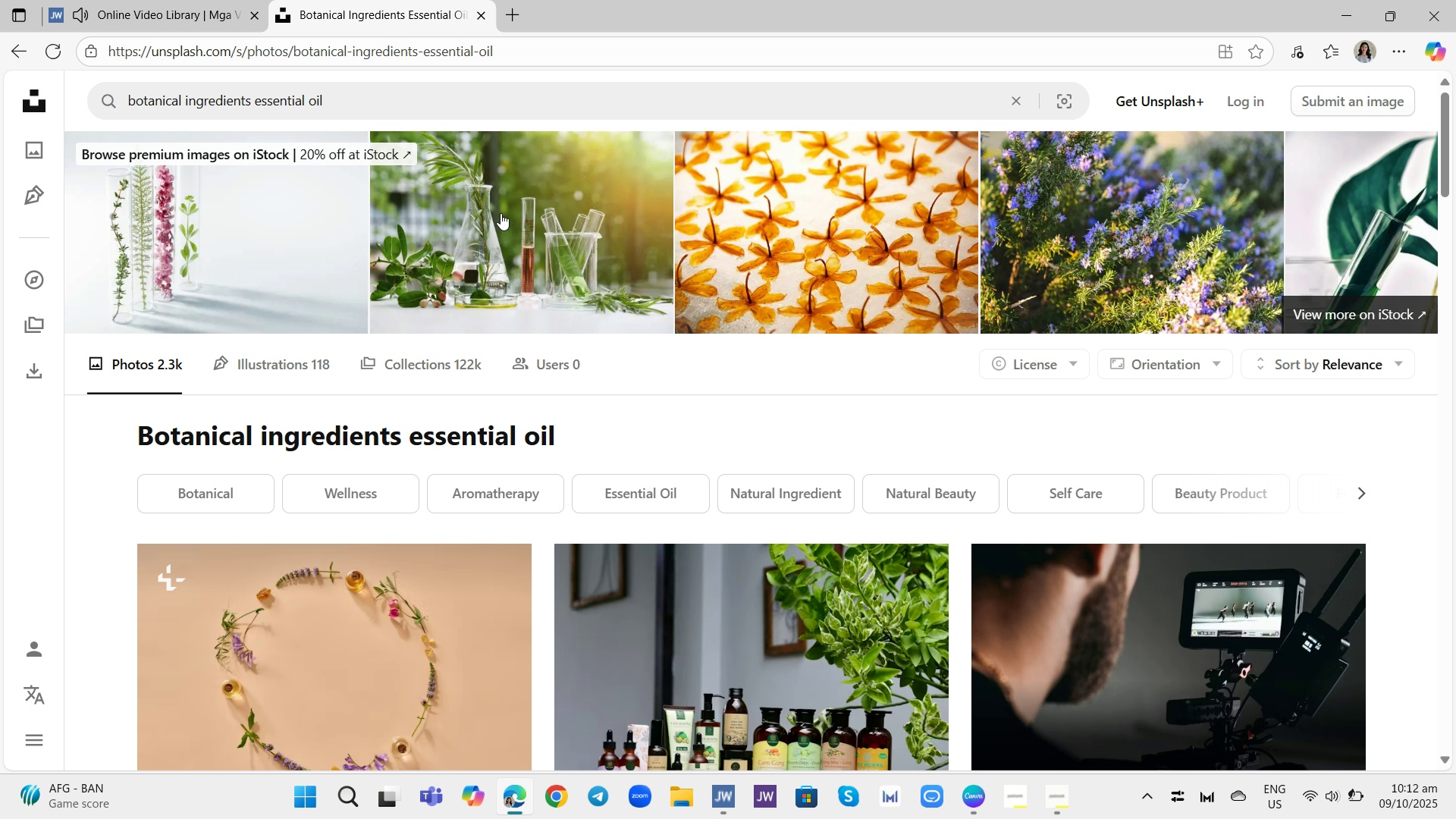 
scroll: coordinate [686, 365], scroll_direction: down, amount: 14.0
 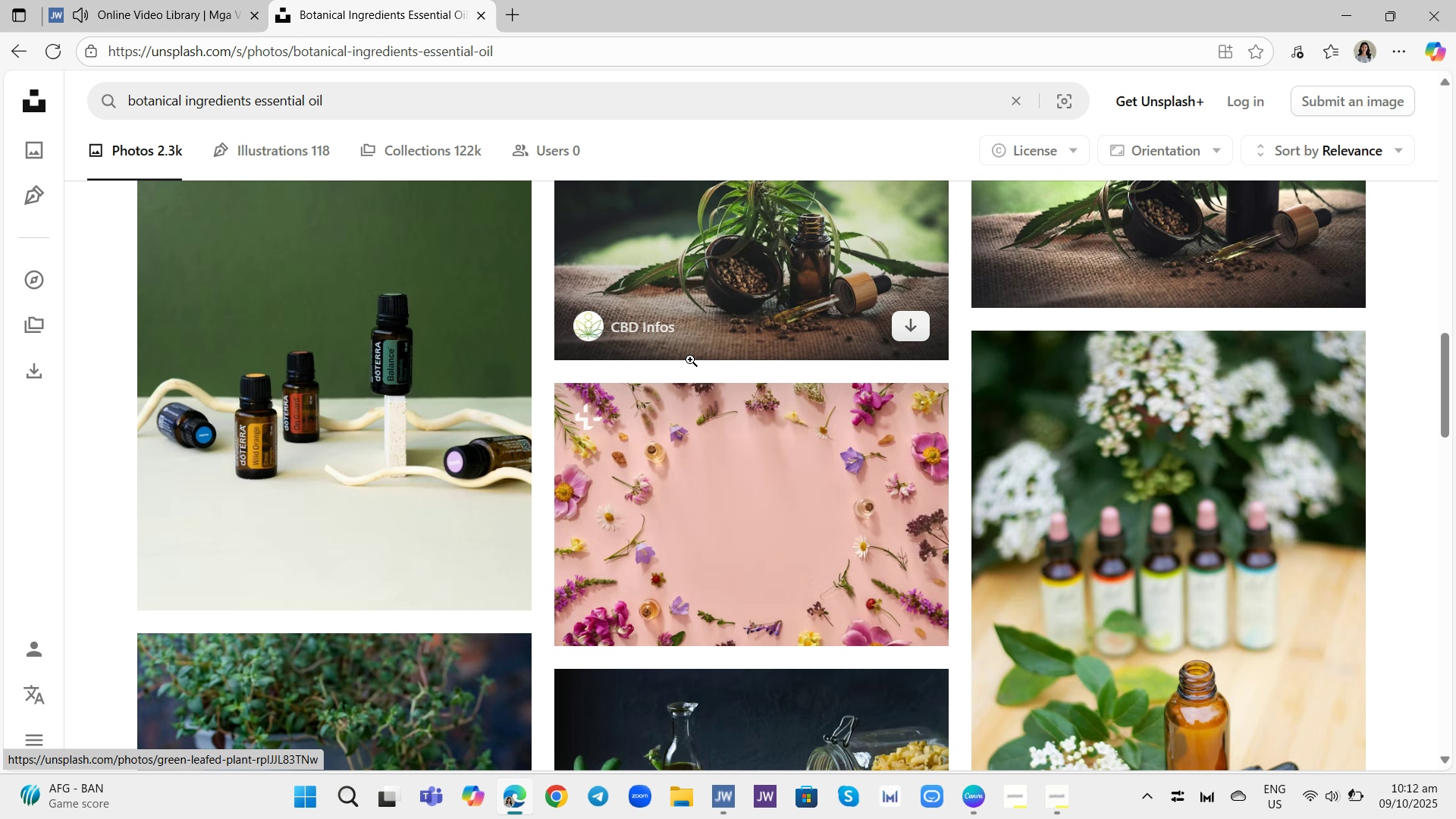 
scroll: coordinate [700, 361], scroll_direction: up, amount: 14.0
 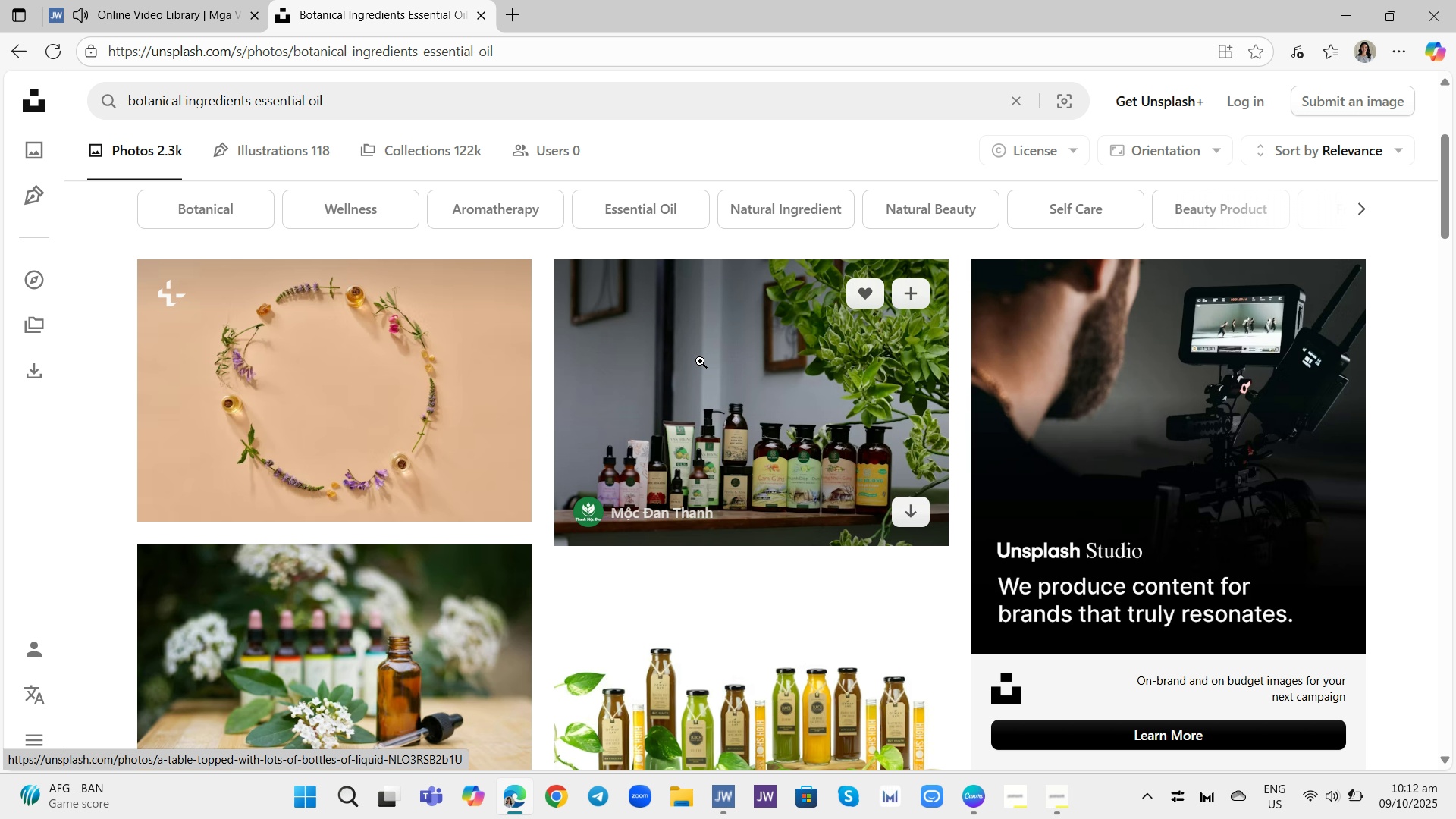 
scroll: coordinate [697, 435], scroll_direction: down, amount: 28.0
 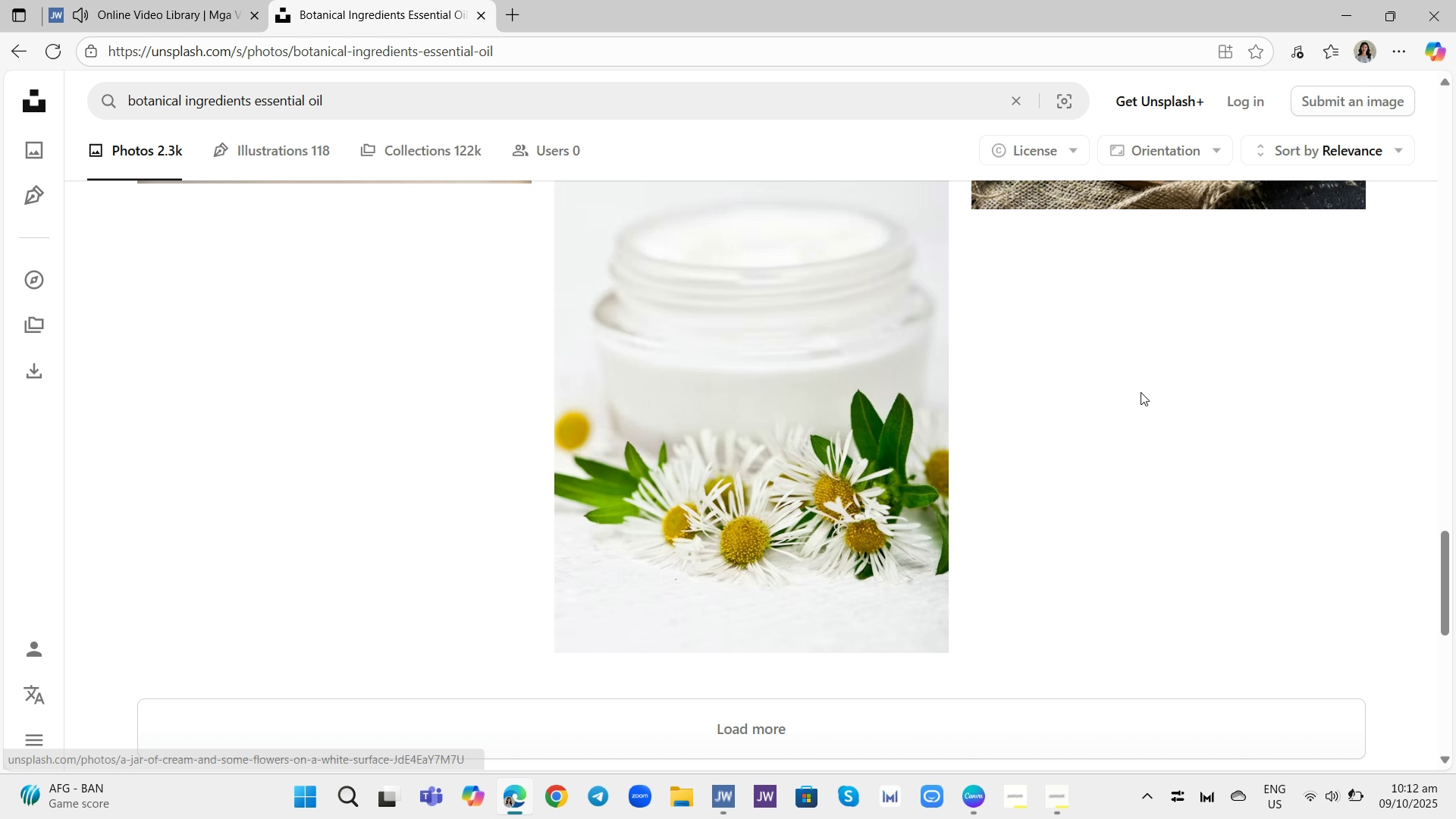 
scroll: coordinate [791, 409], scroll_direction: up, amount: 2.0
 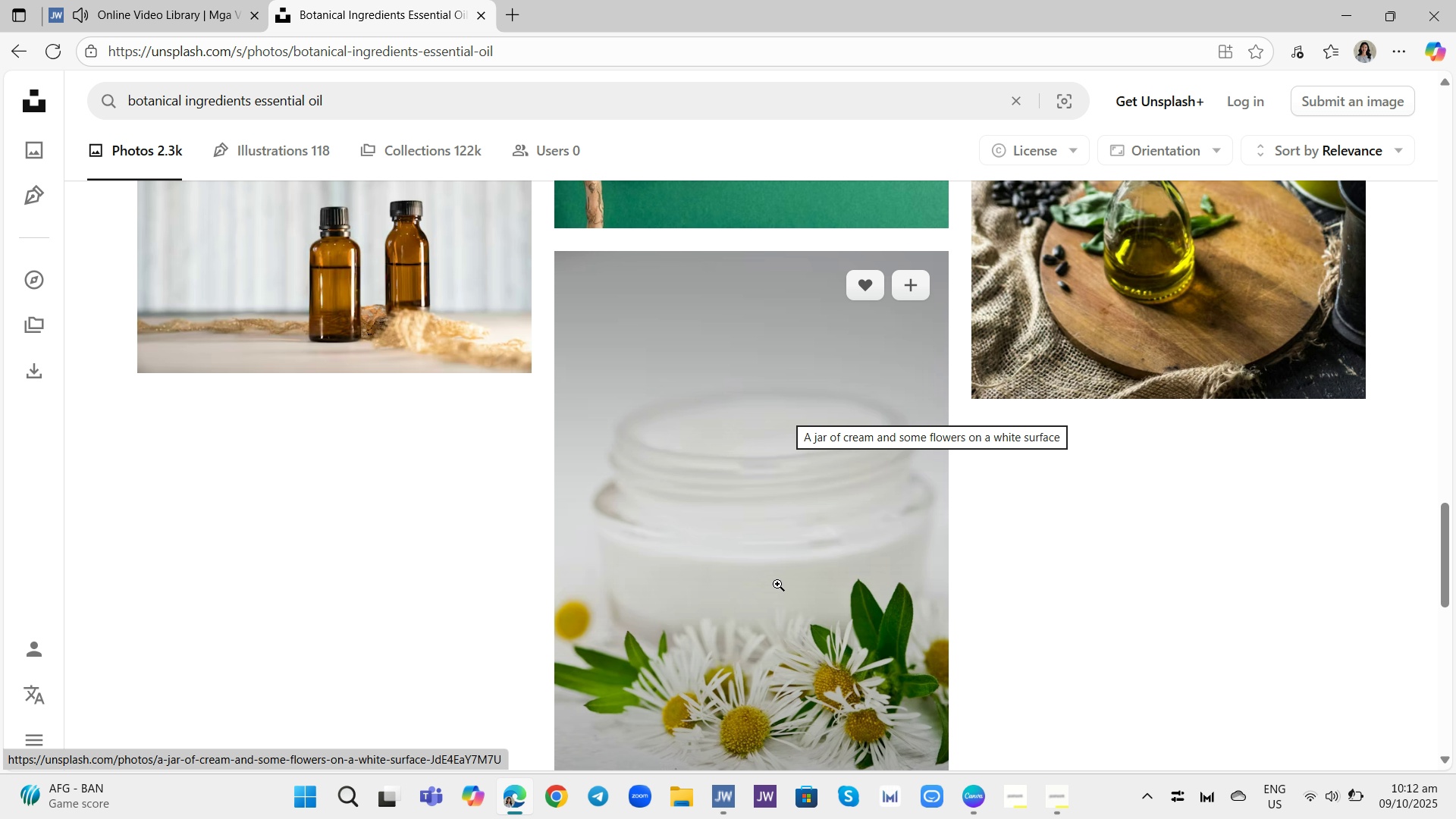 
wait(5.63)
 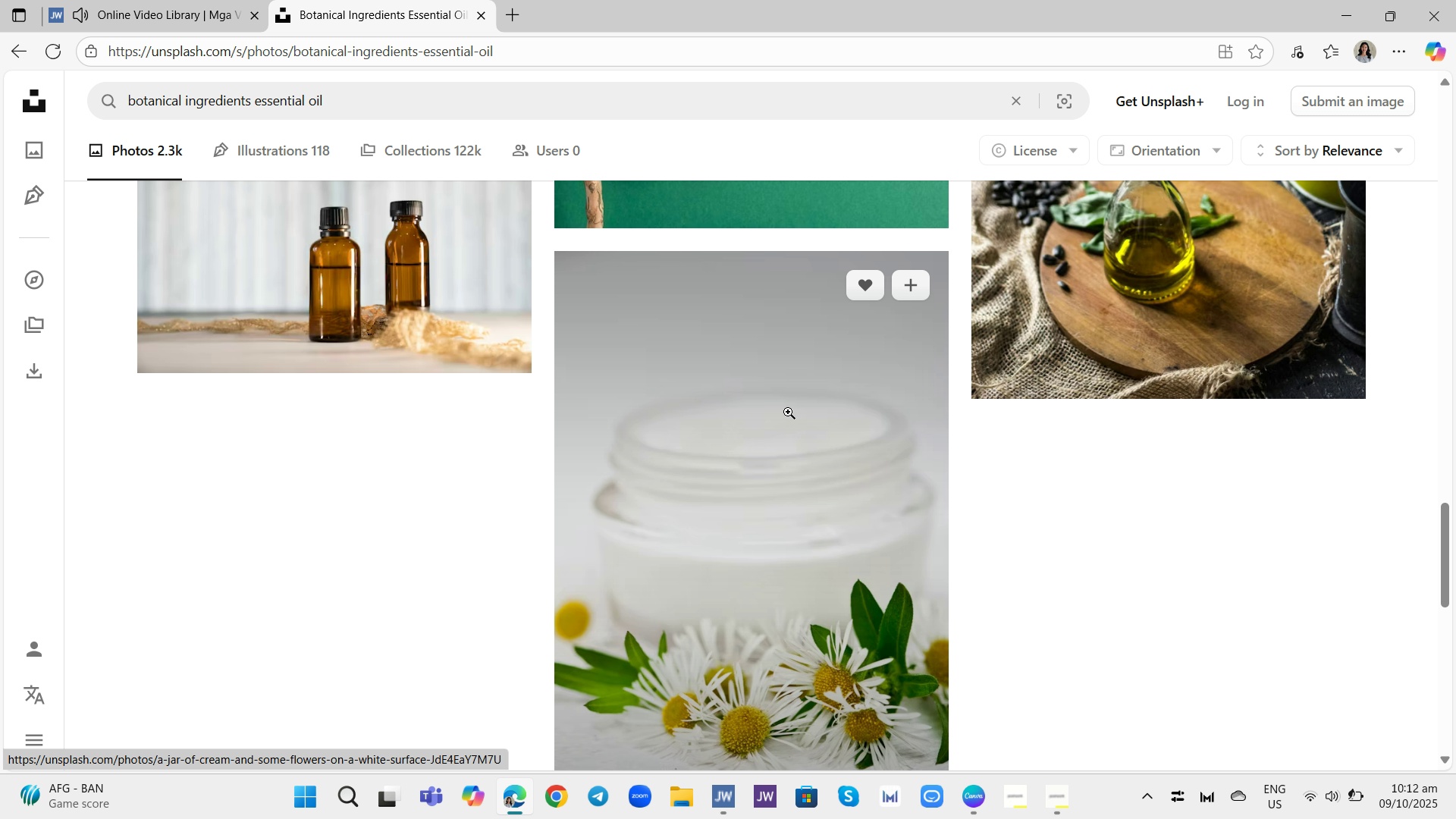 
scroll: coordinate [737, 458], scroll_direction: up, amount: 7.0
 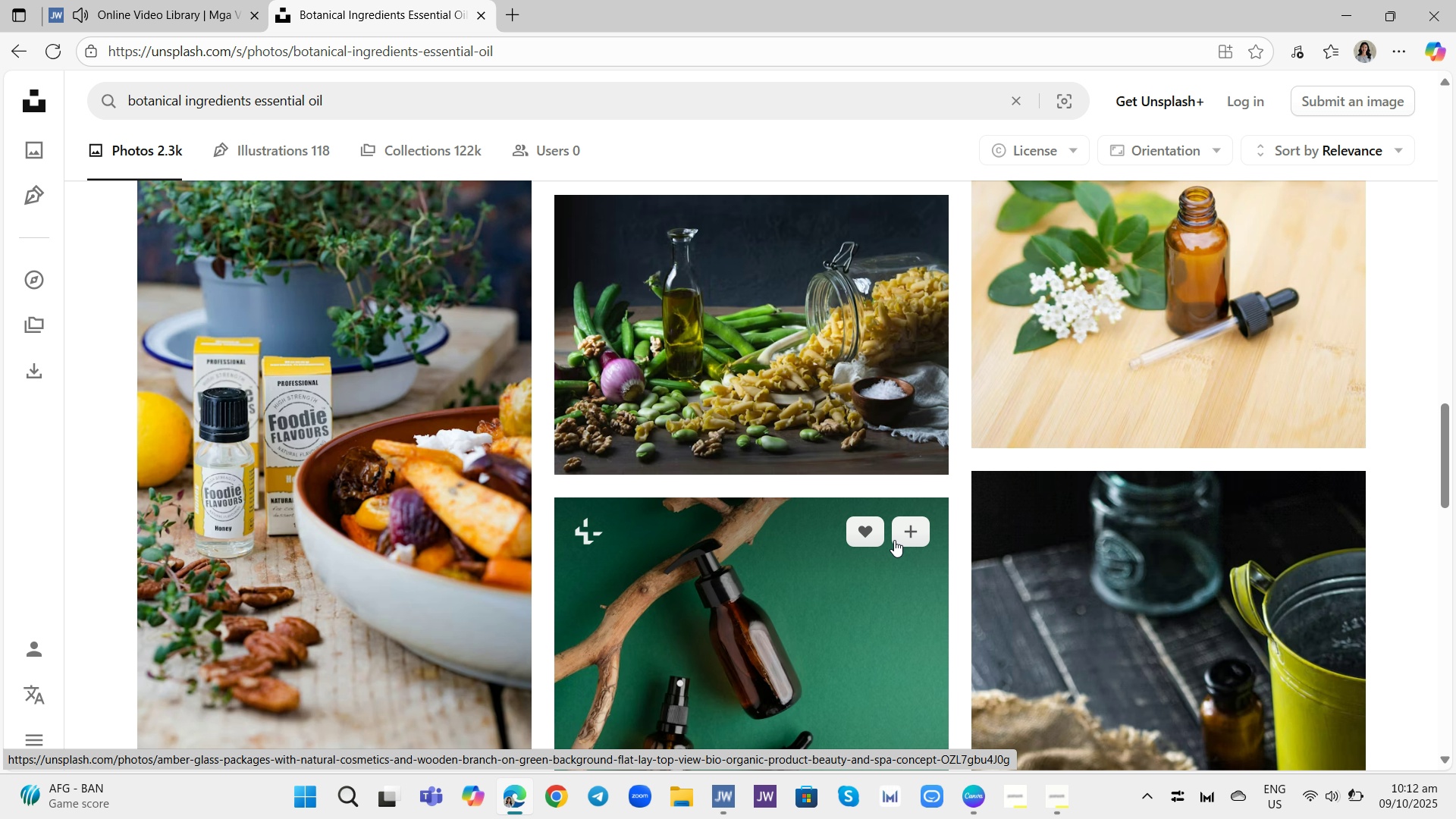 
scroll: coordinate [890, 568], scroll_direction: down, amount: 2.0
 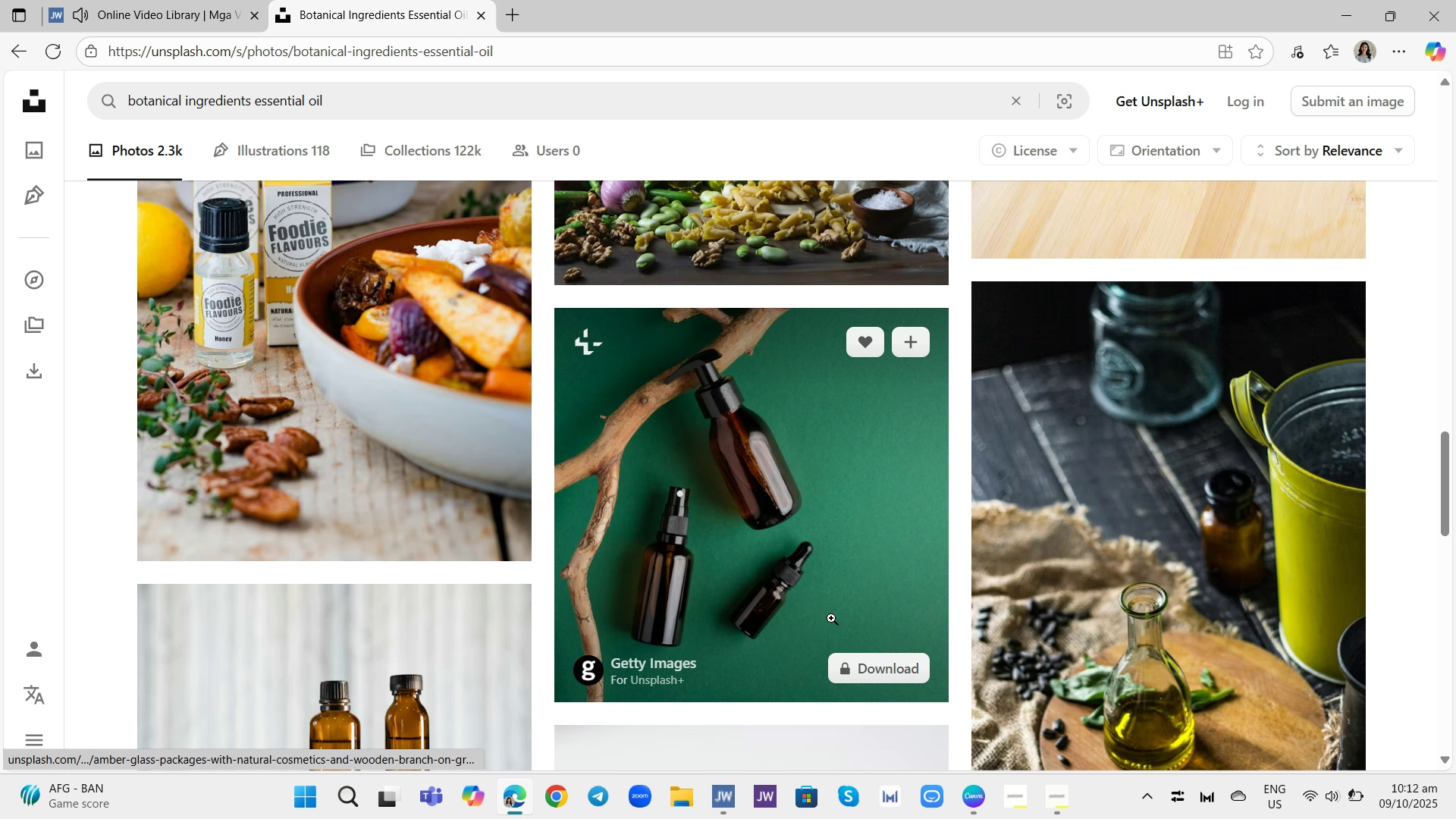 
mouse_move([823, 588])
 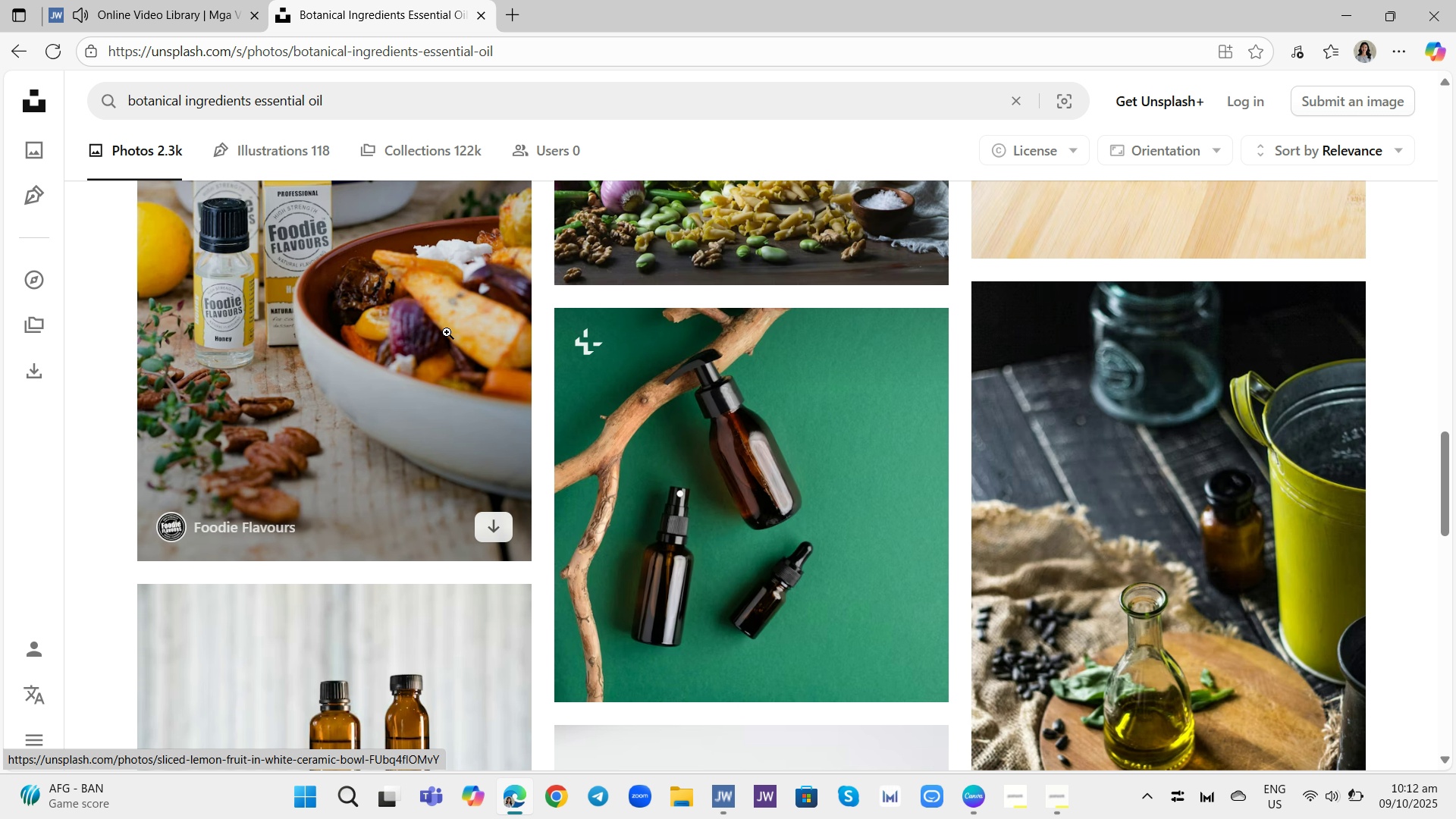 
scroll: coordinate [446, 332], scroll_direction: up, amount: 7.0
 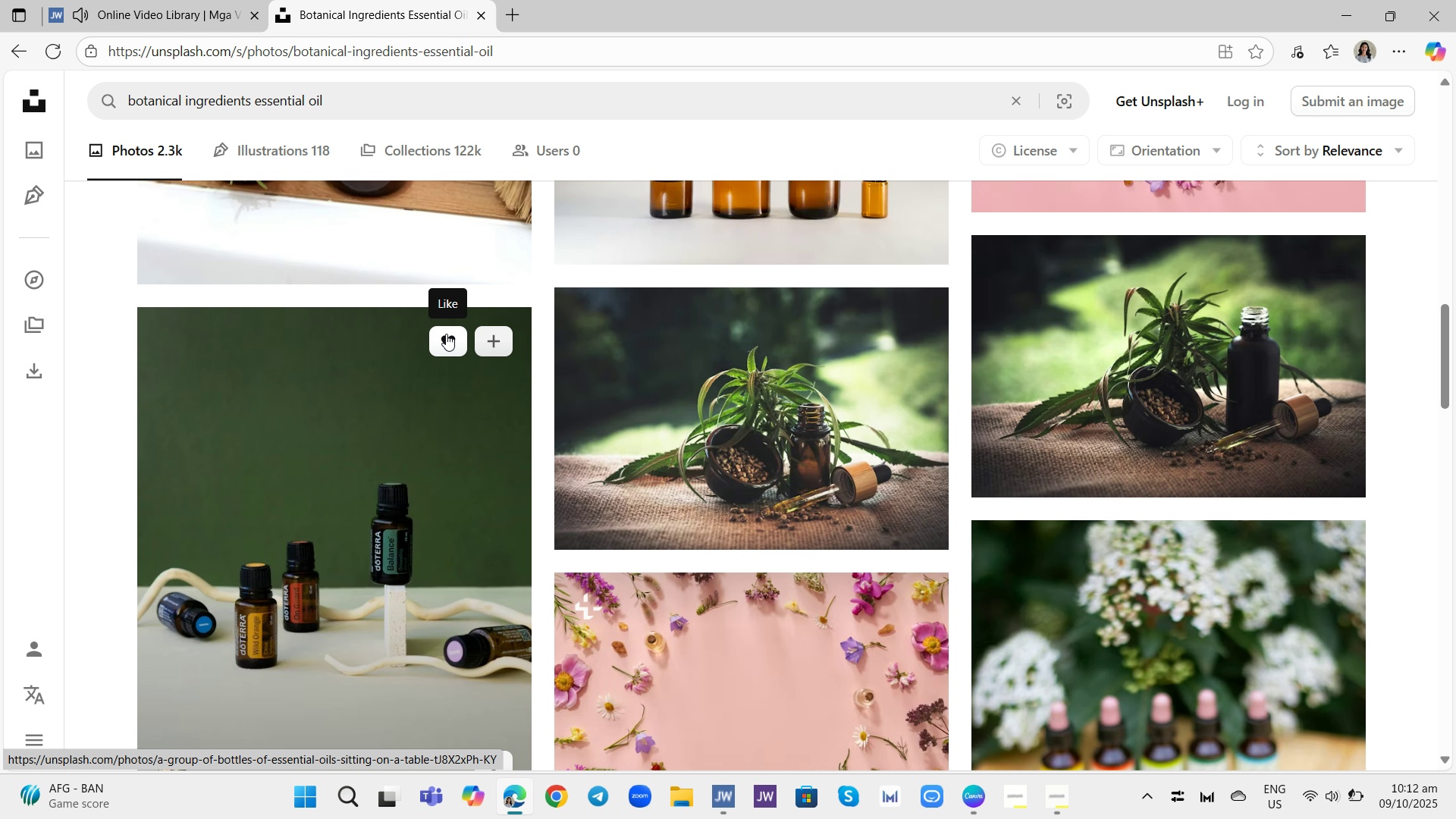 
scroll: coordinate [464, 427], scroll_direction: down, amount: 2.0
 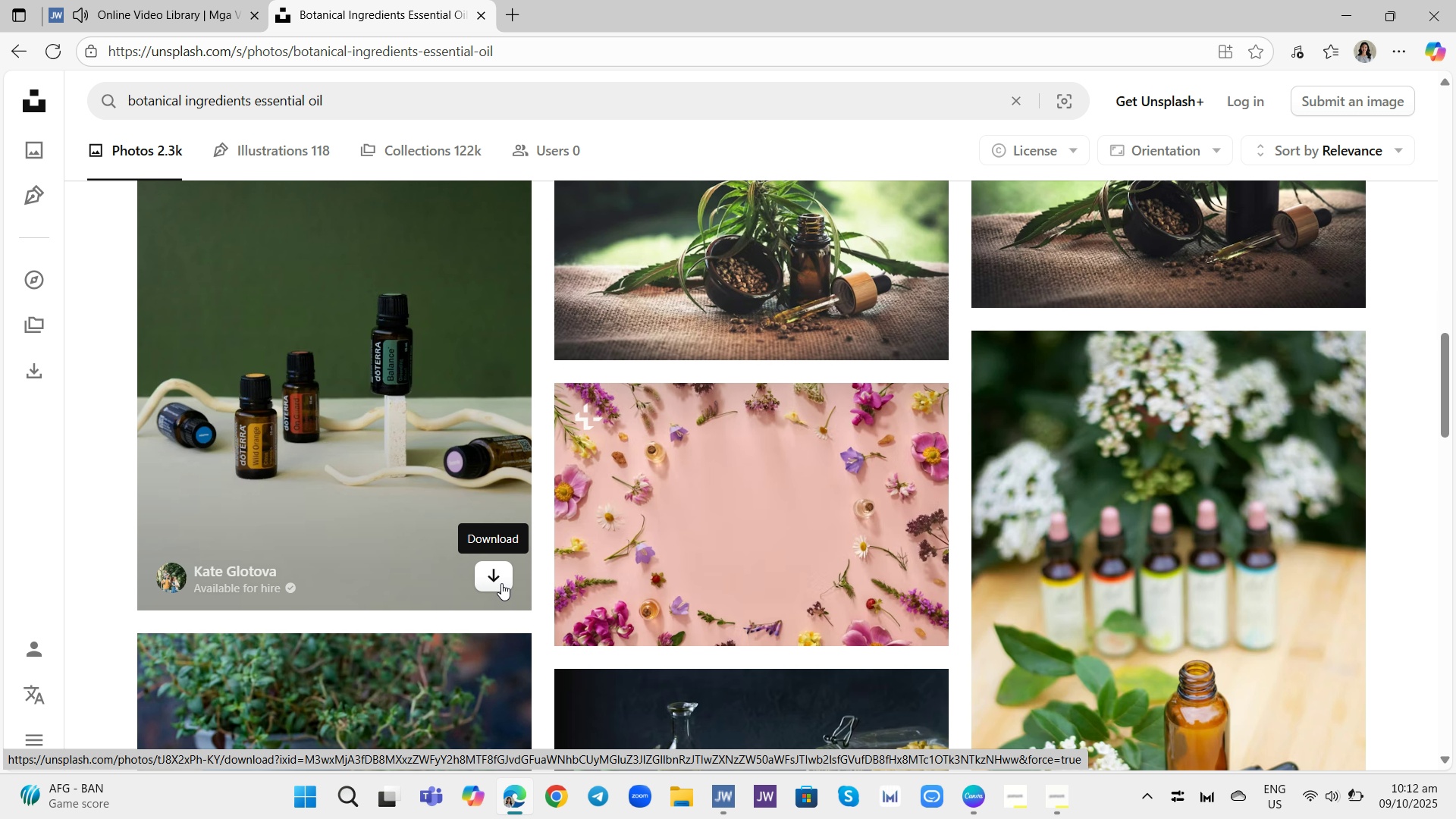 
left_click([500, 583])
 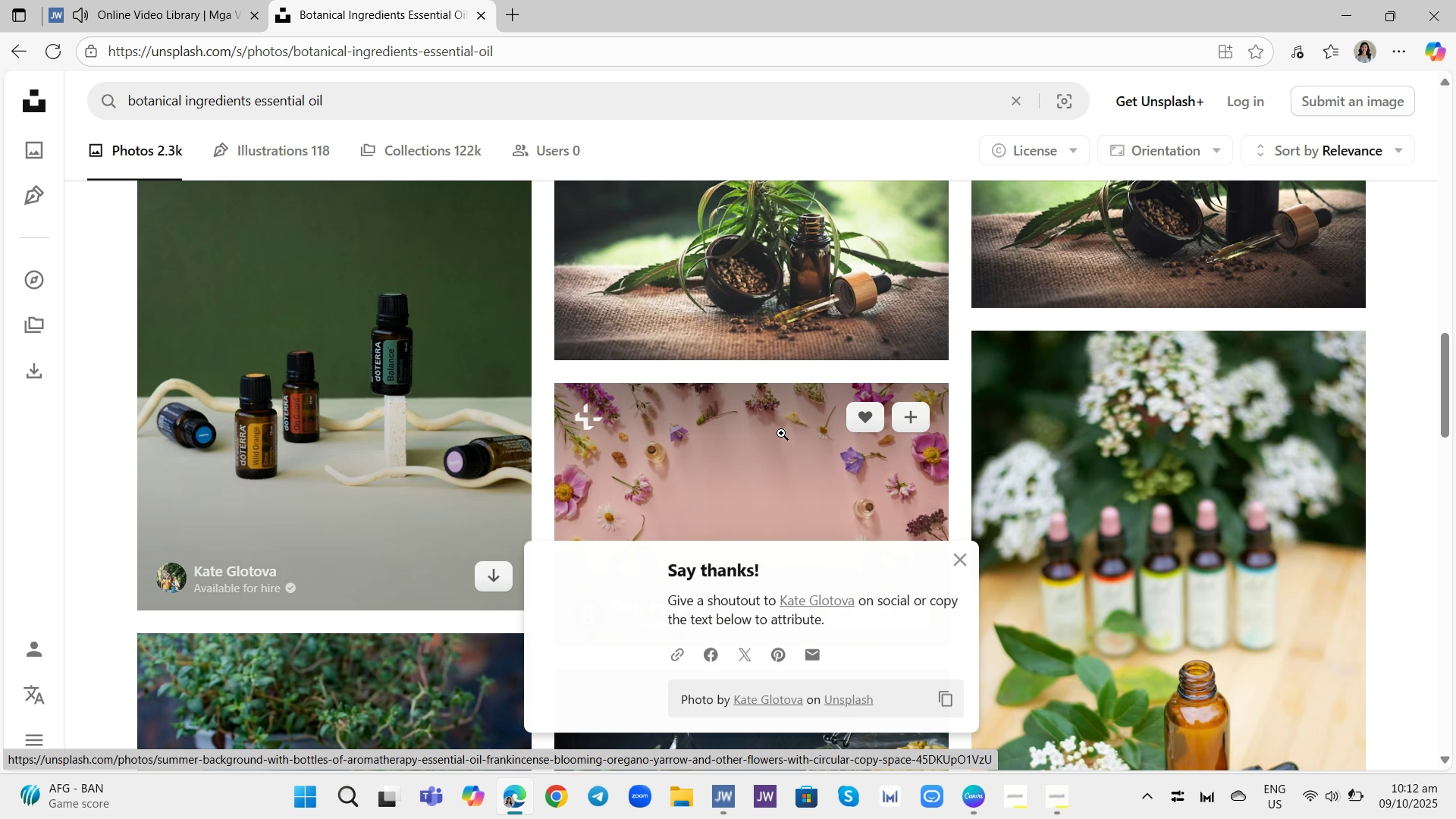 
scroll: coordinate [783, 431], scroll_direction: up, amount: 3.0
 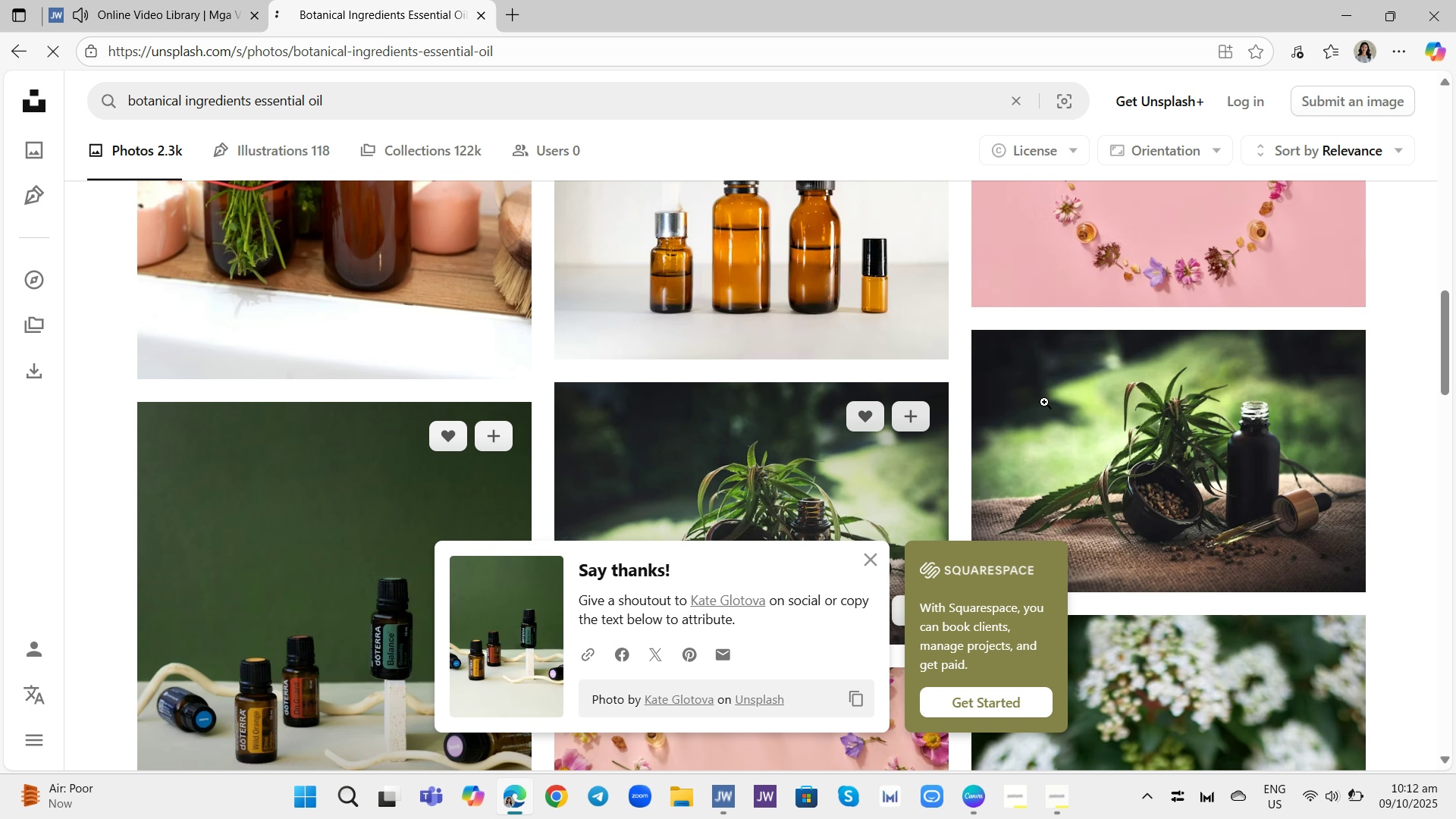 
scroll: coordinate [1044, 402], scroll_direction: down, amount: 2.0
 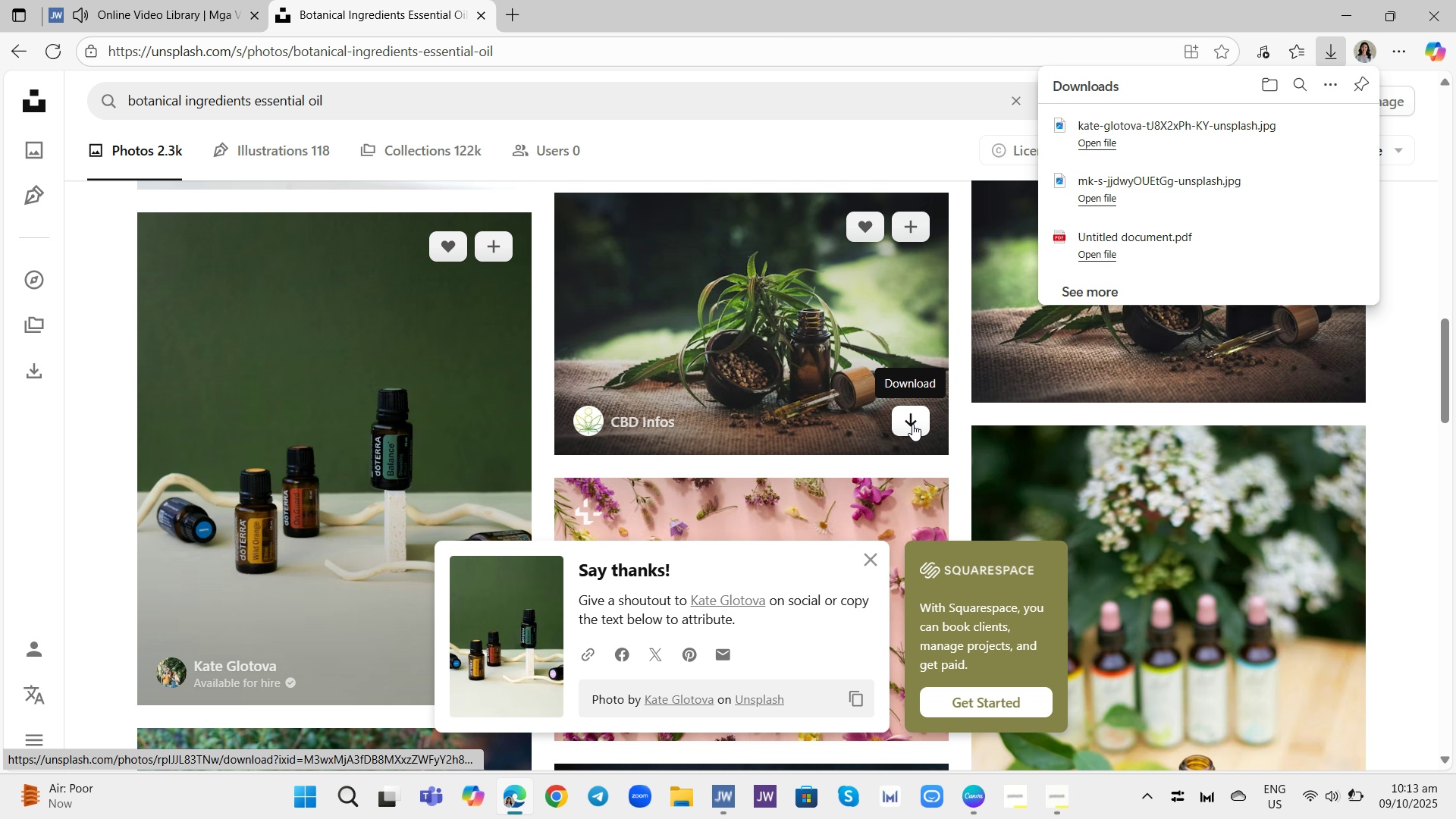 
left_click([910, 411])
 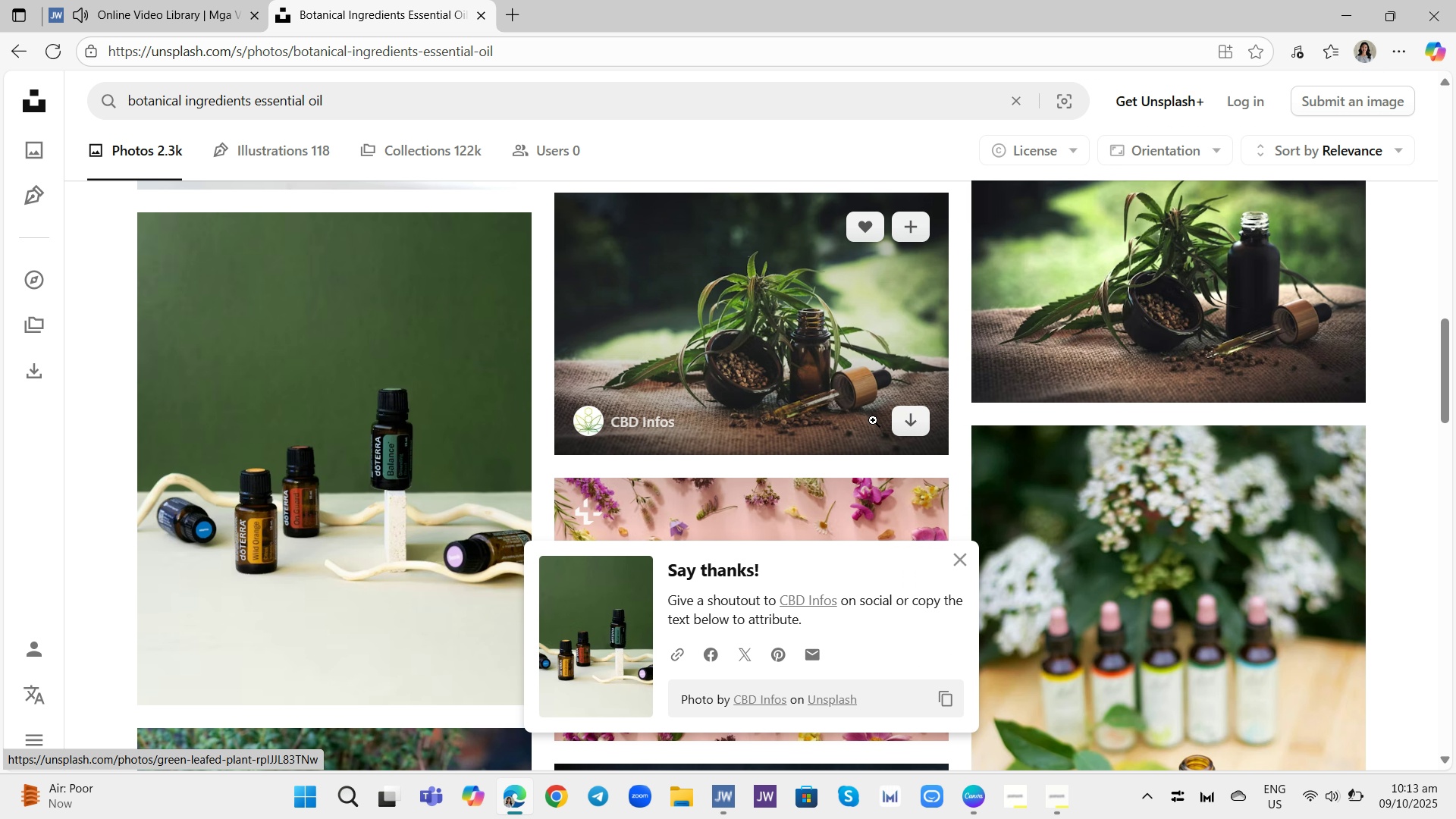 
scroll: coordinate [804, 321], scroll_direction: up, amount: 17.0
 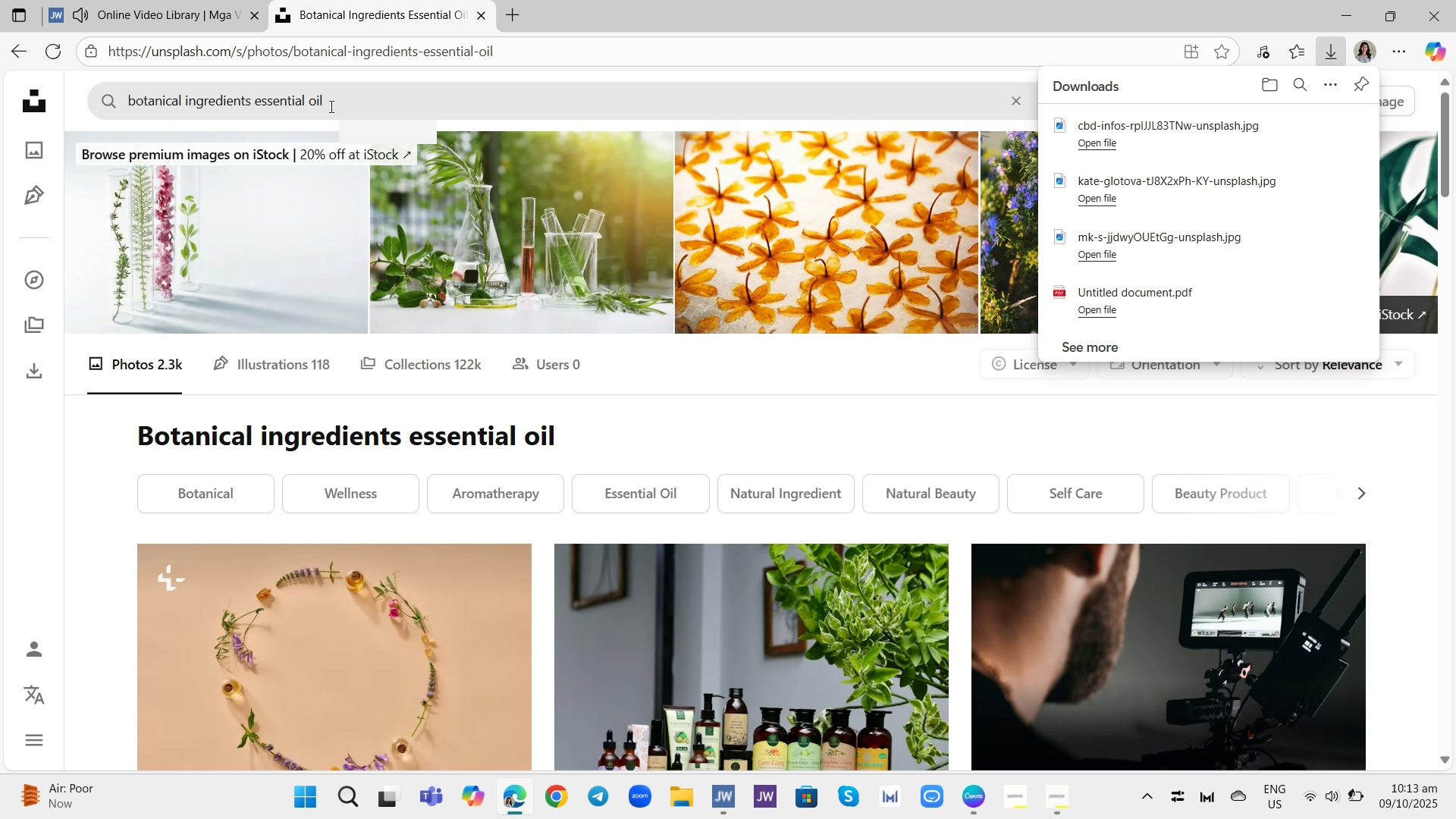 
left_click([330, 106])
 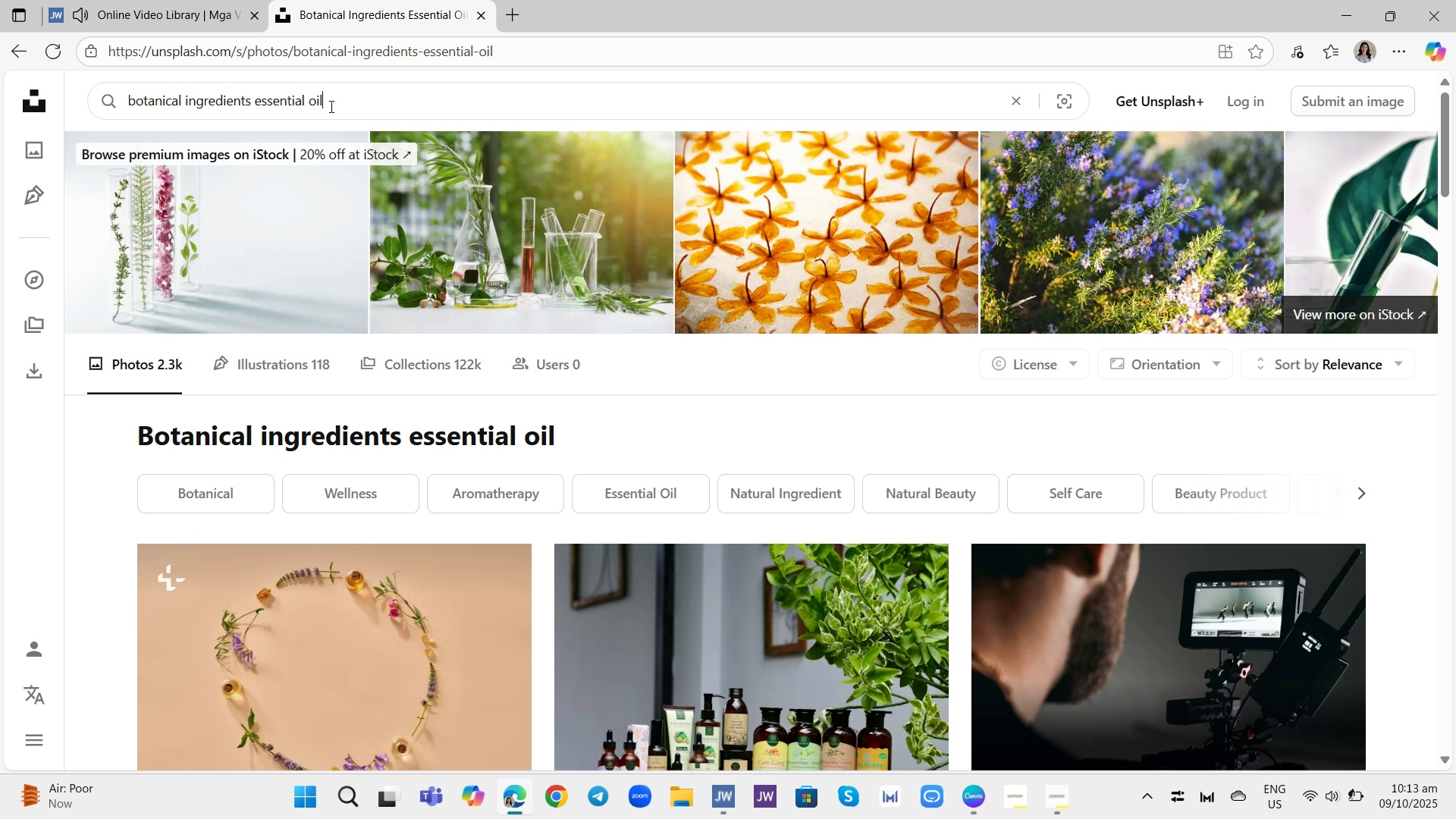 
hold_key(key=Backspace, duration=0.9)
 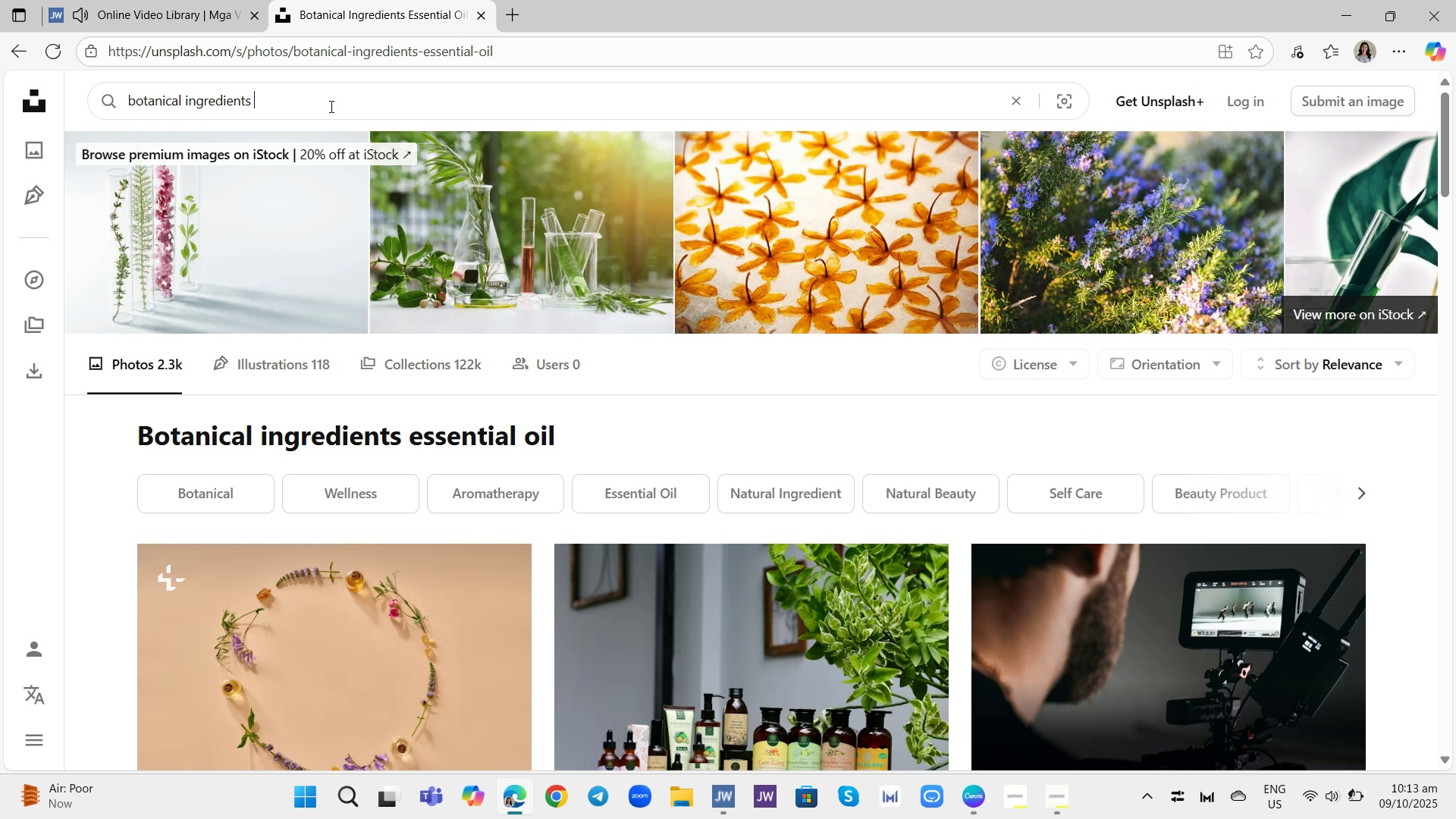 
type( aloe vera)
 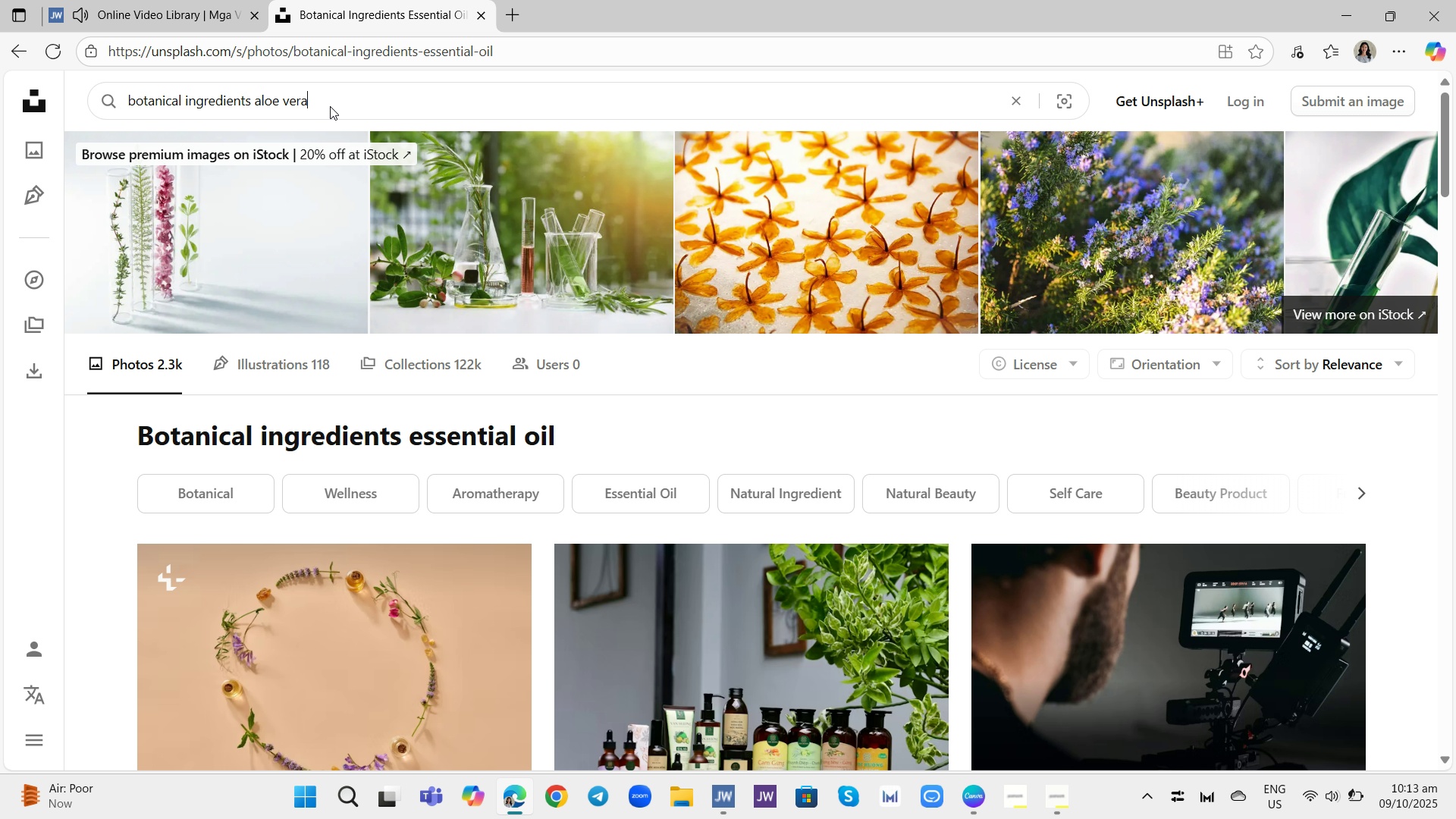 
scroll: coordinate [737, 494], scroll_direction: down, amount: 19.0
 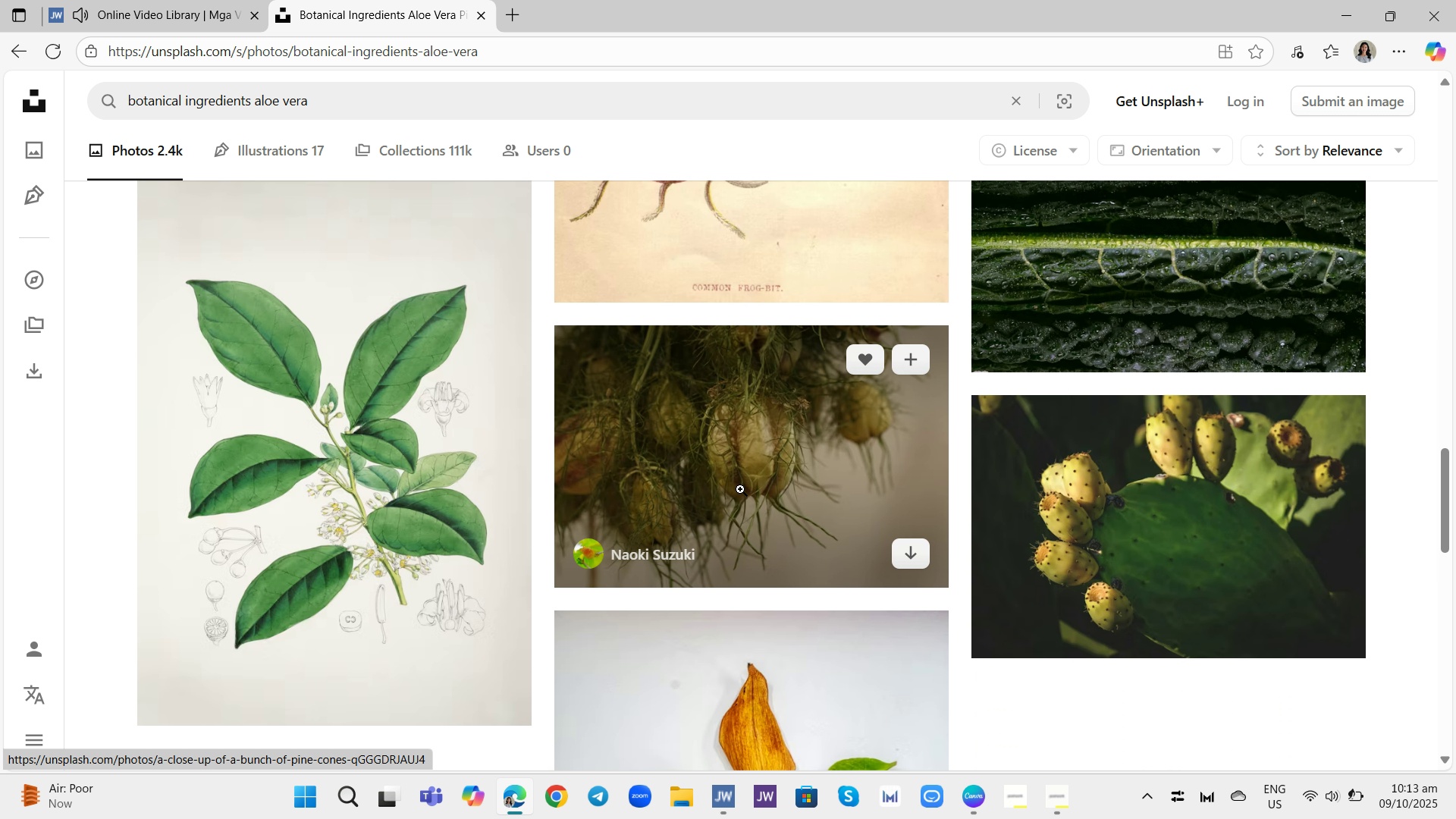 
scroll: coordinate [750, 479], scroll_direction: down, amount: 12.0
 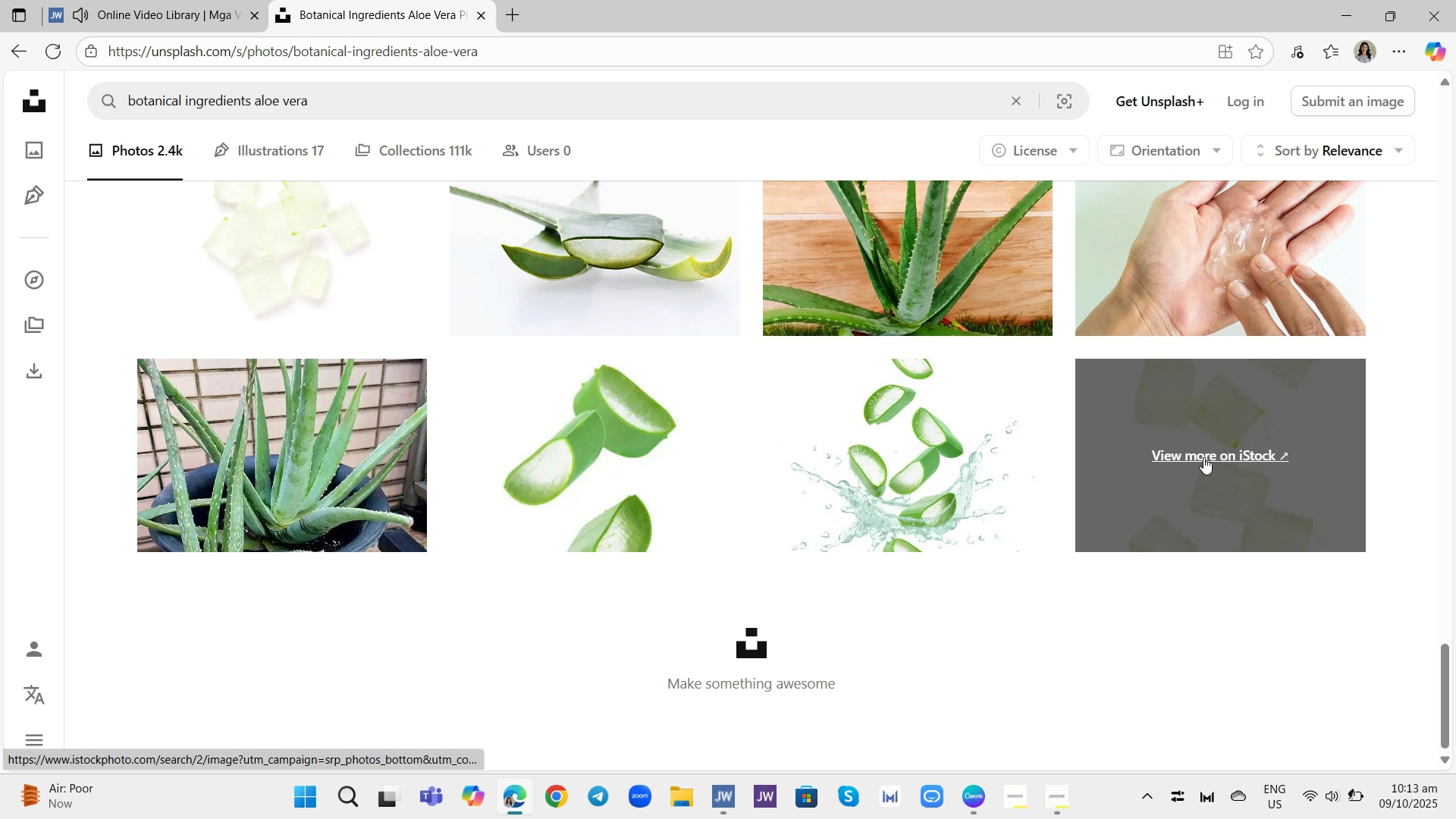 
scroll: coordinate [1098, 453], scroll_direction: up, amount: 43.0
 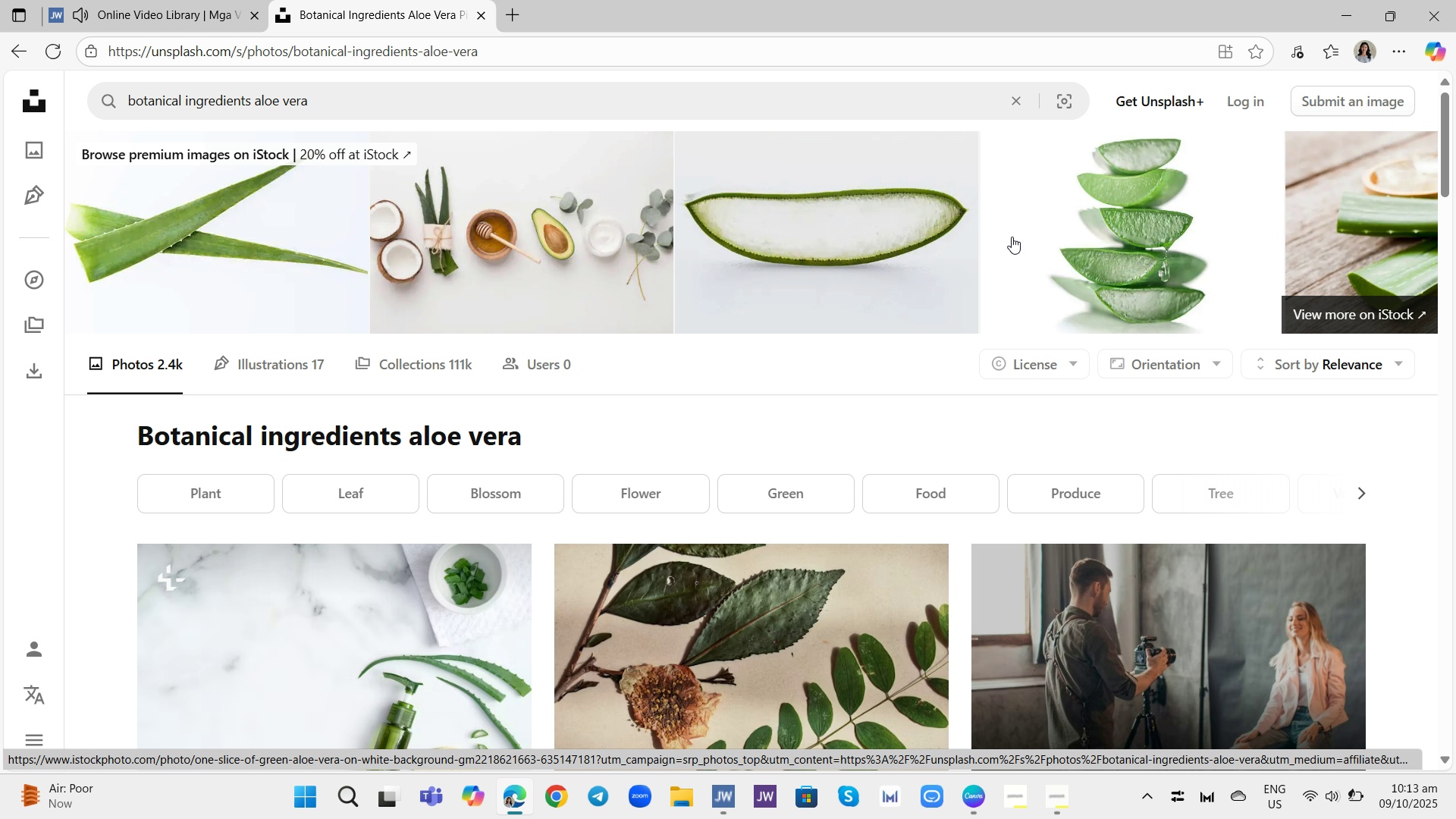 
left_click([1207, 246])
 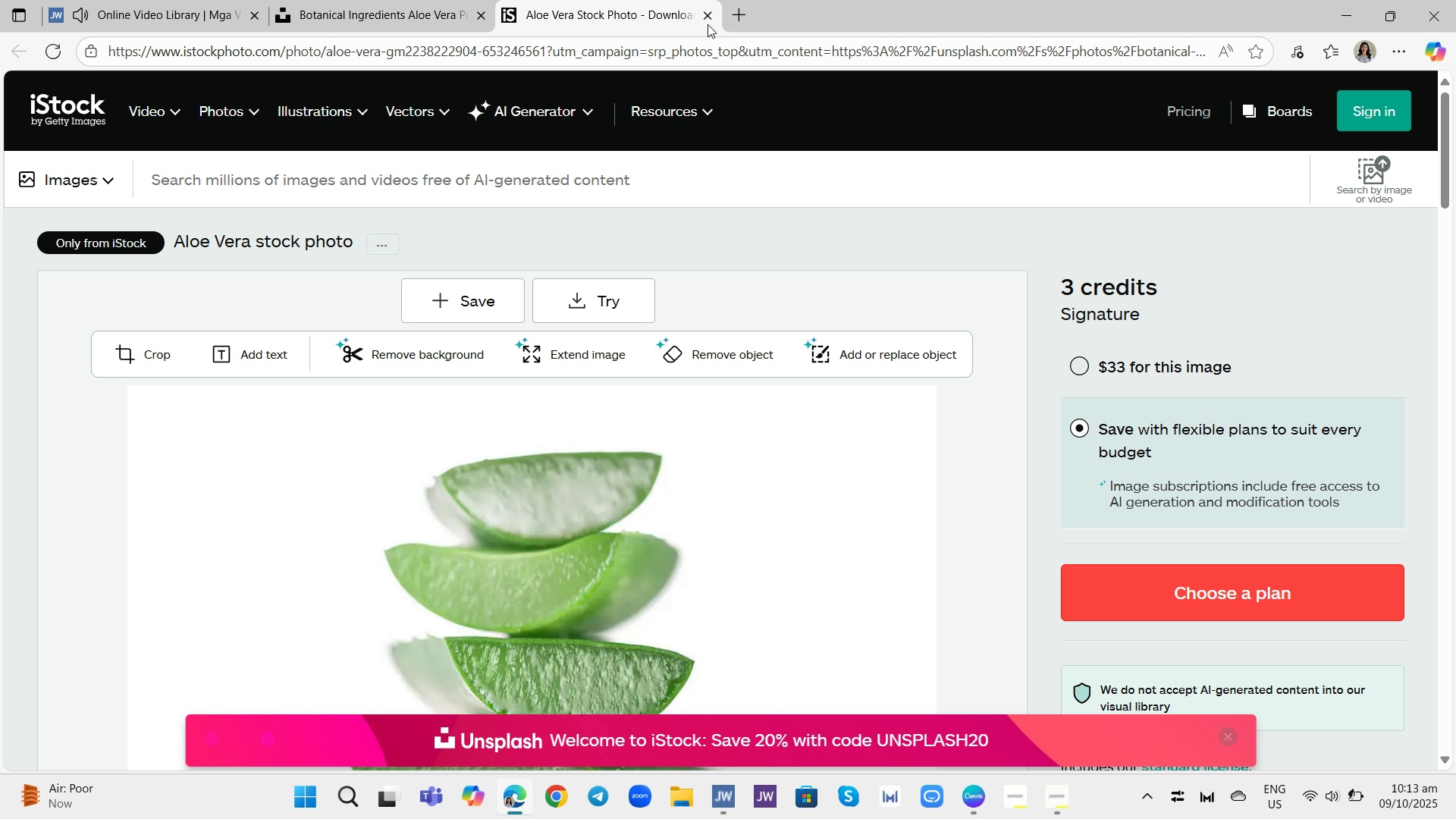 
mouse_move([706, 16])
 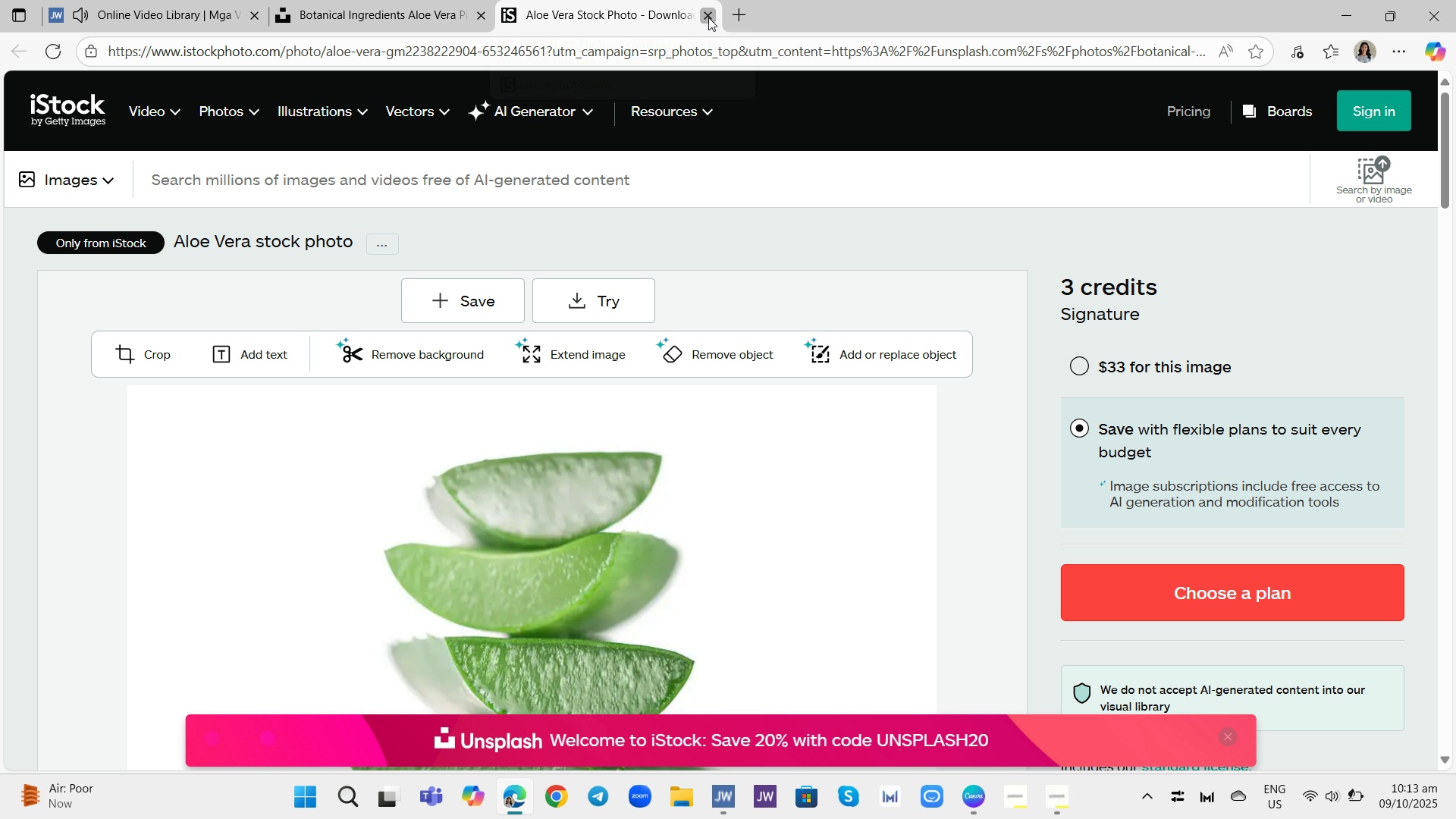 
left_click([708, 17])
 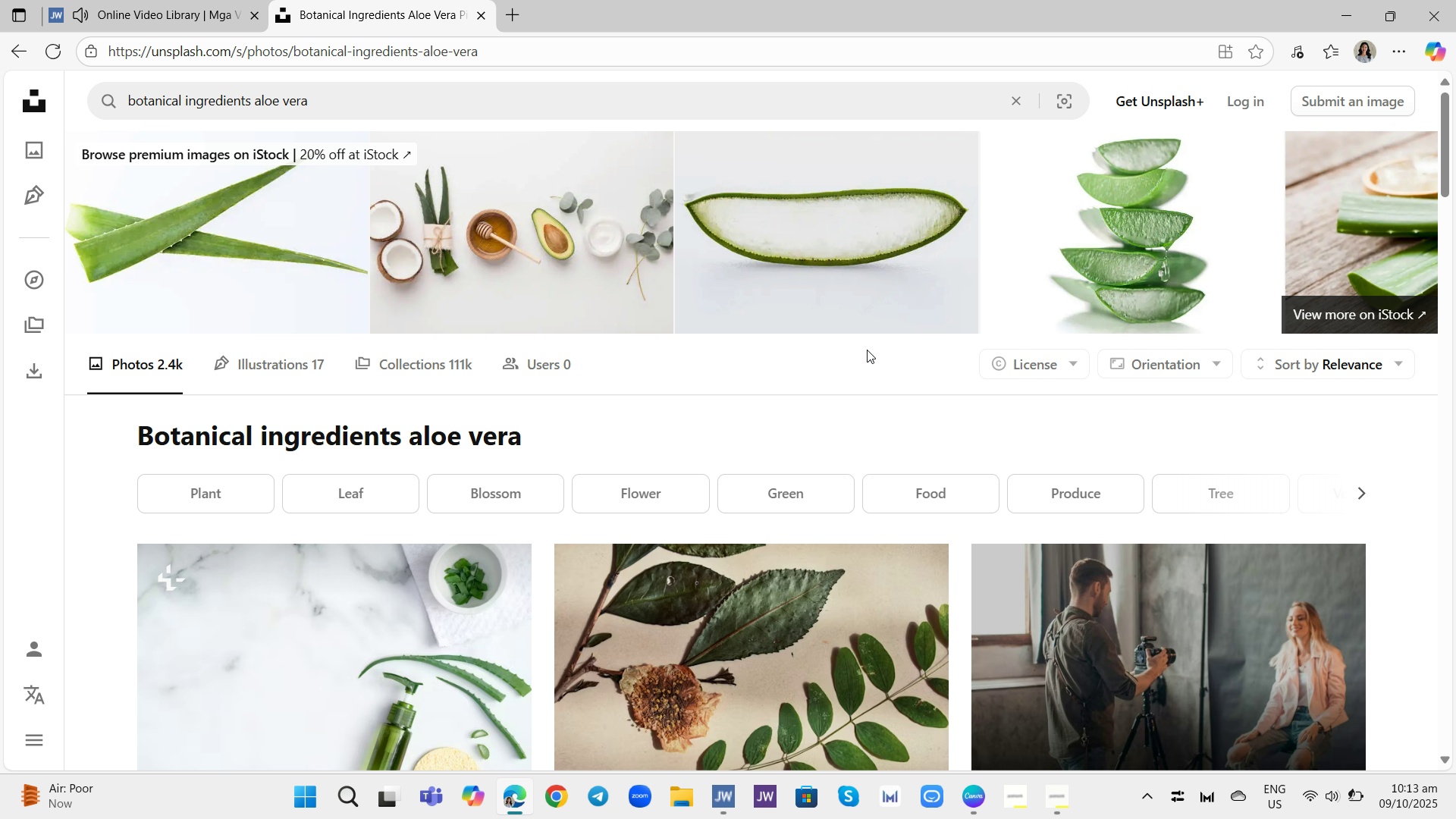 
scroll: coordinate [871, 351], scroll_direction: up, amount: 7.0
 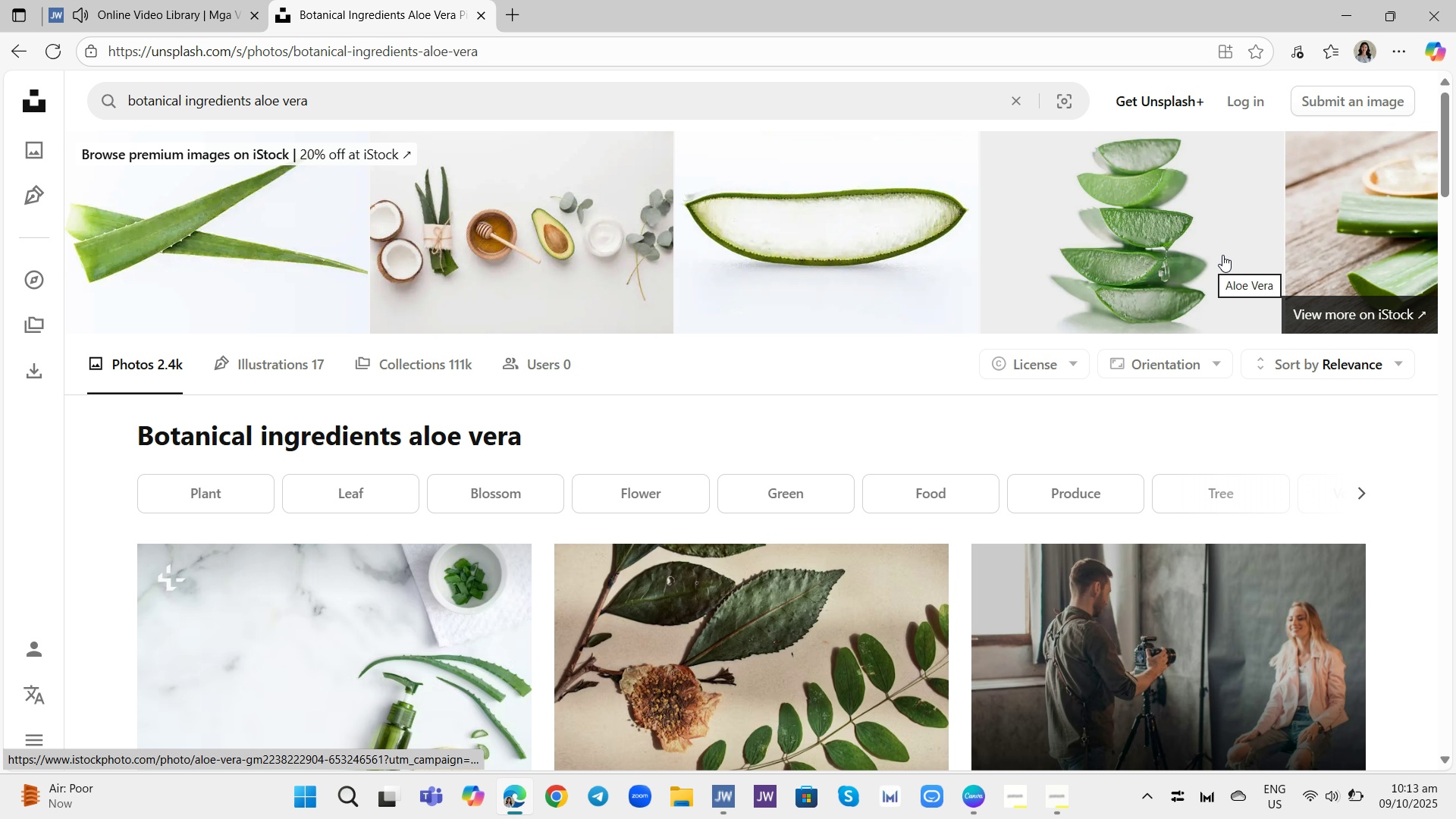 
scroll: coordinate [1207, 300], scroll_direction: down, amount: 18.0
 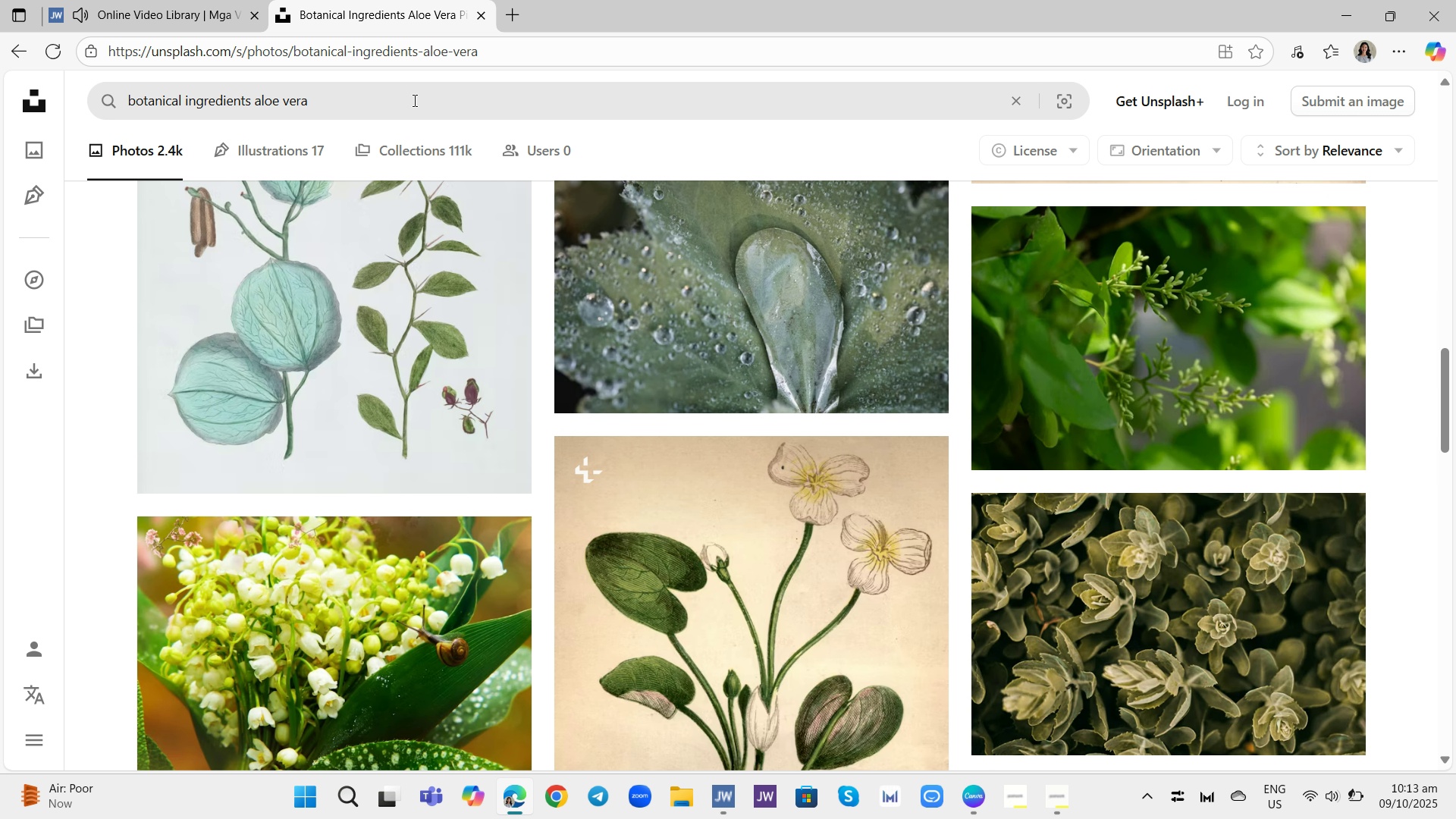 
left_click([413, 100])
 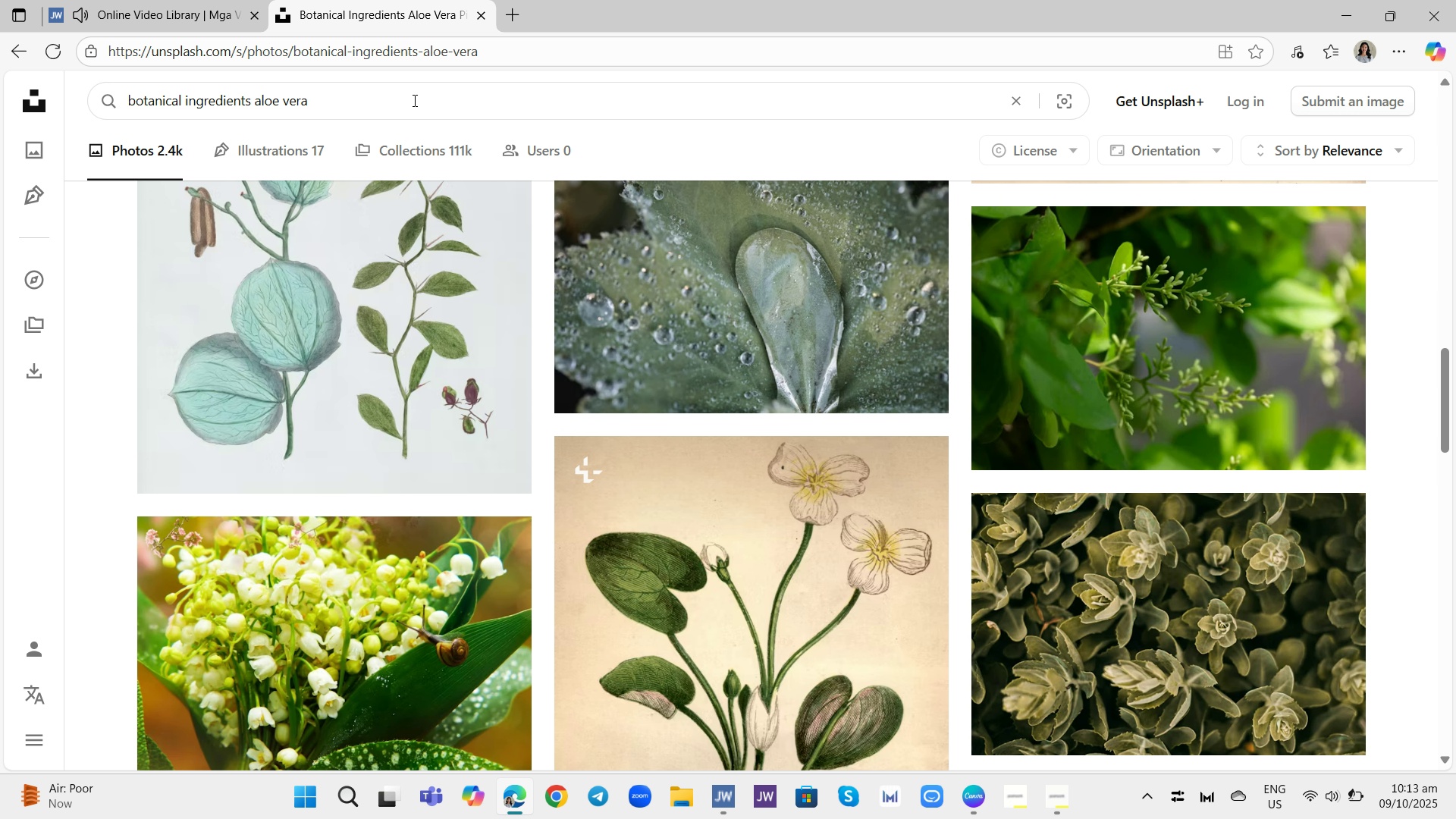 
hold_key(key=Backspace, duration=1.42)
 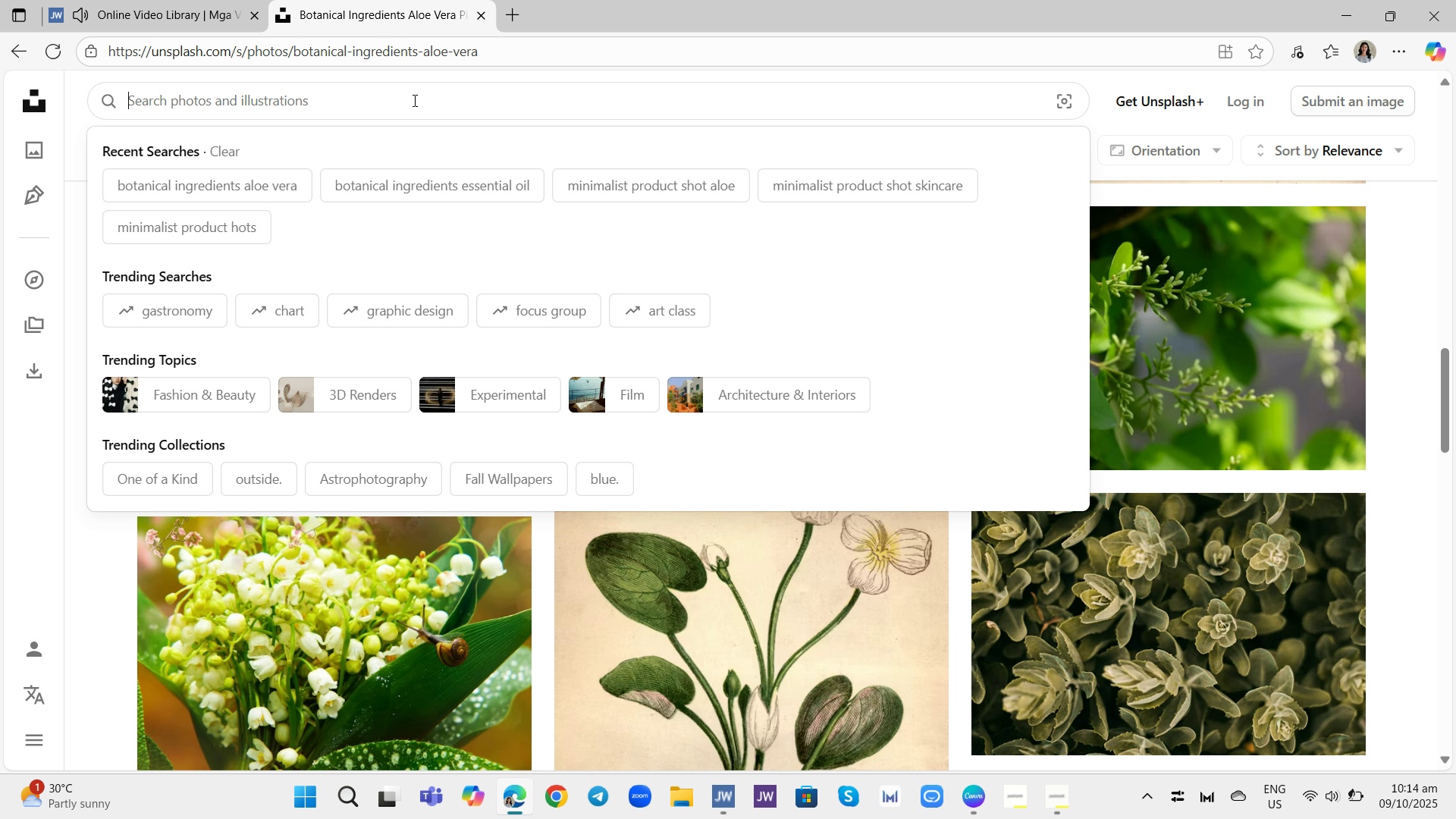 
type(authentic self care moments)
 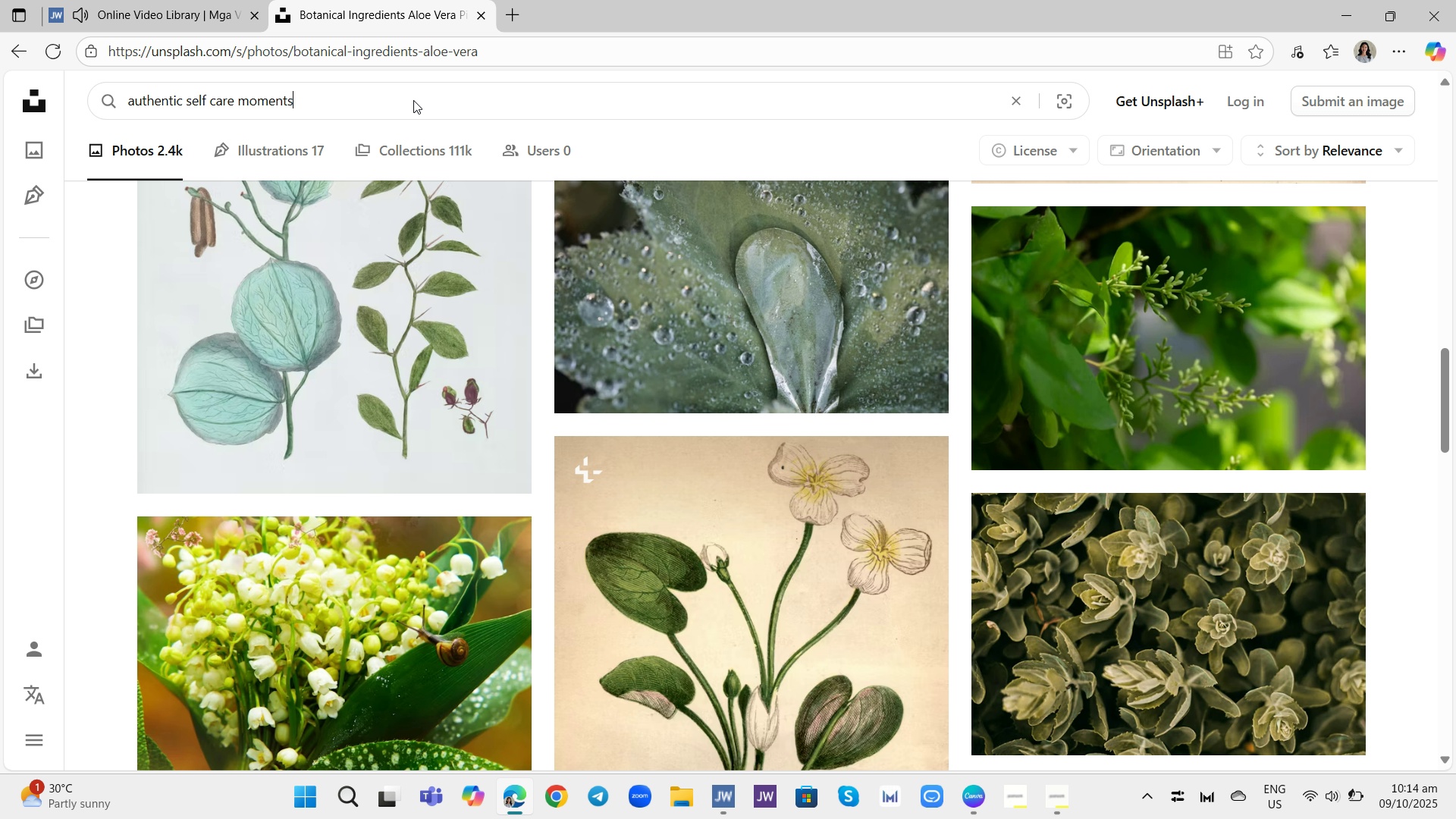 
key(Enter)
 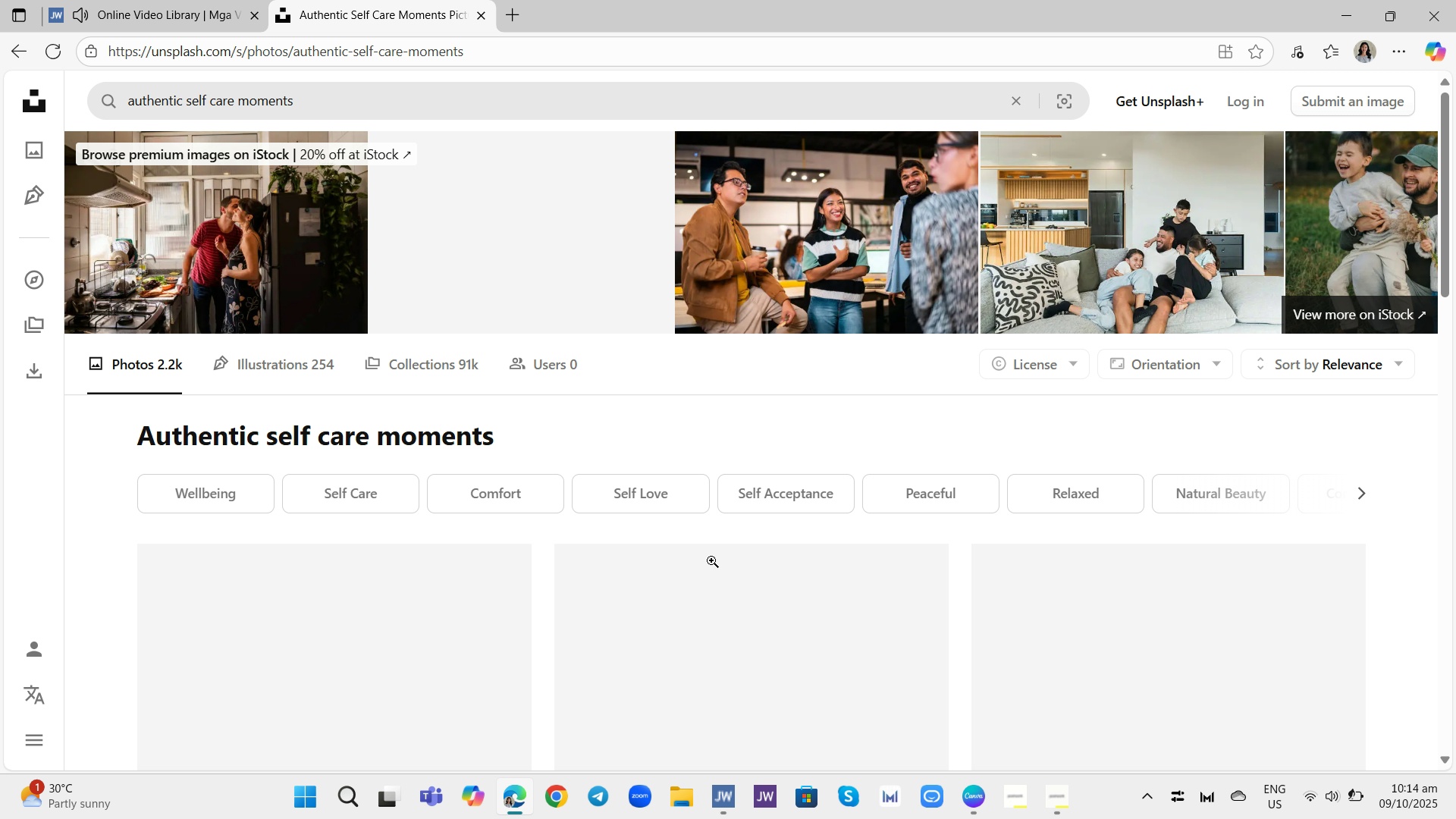 
scroll: coordinate [738, 545], scroll_direction: down, amount: 19.0
 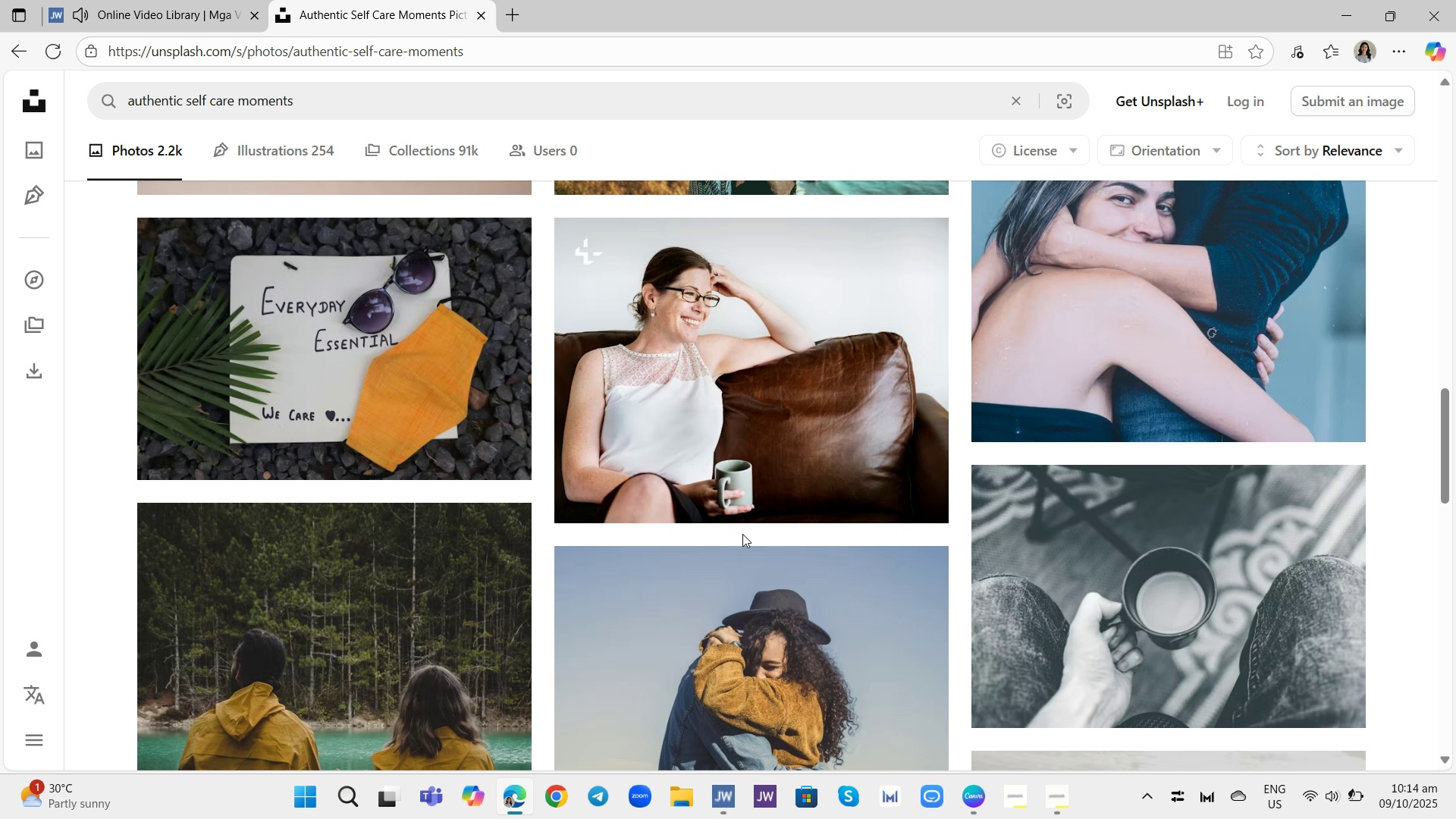 
scroll: coordinate [726, 519], scroll_direction: up, amount: 33.0
 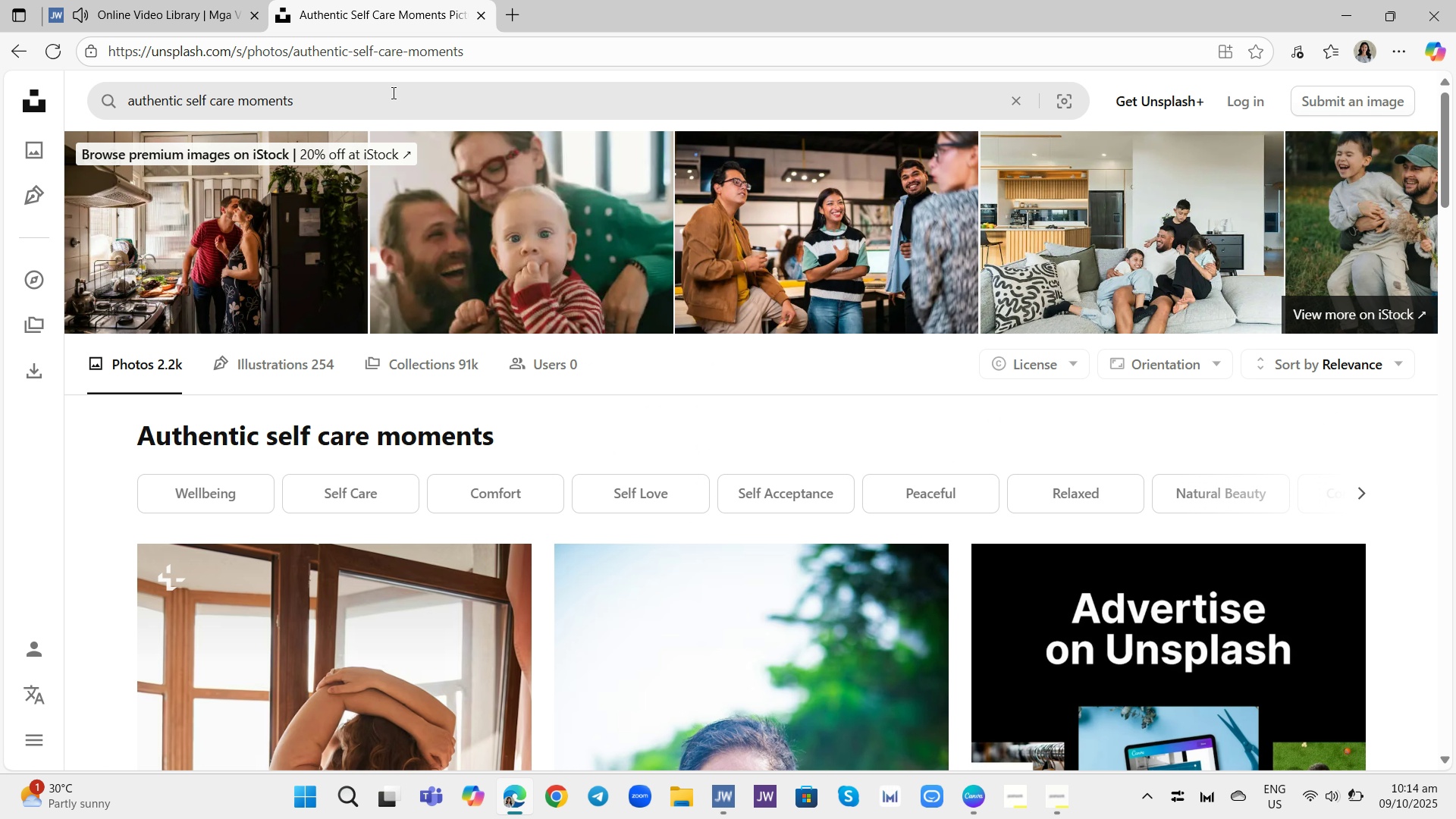 
left_click([392, 93])
 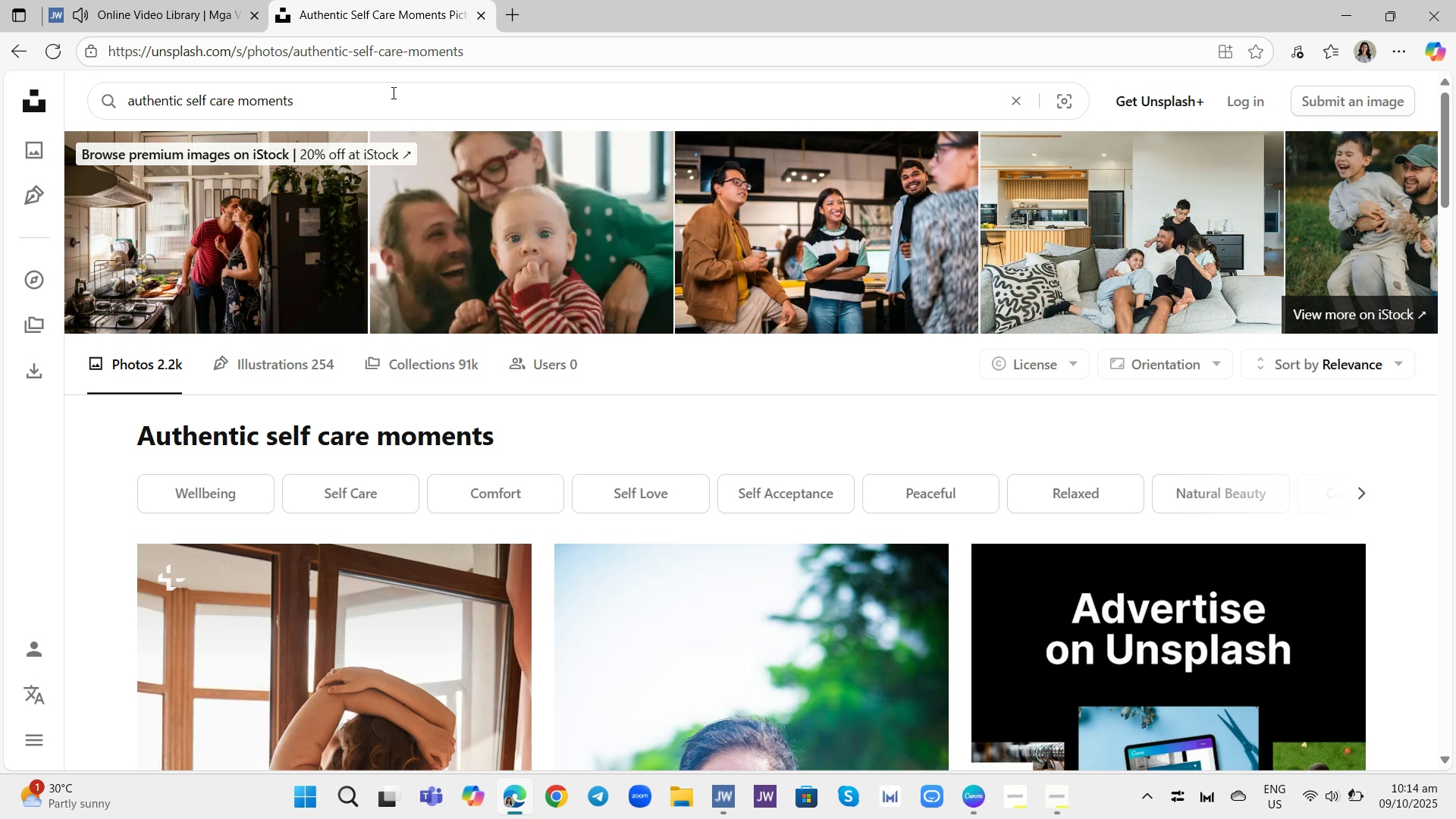 
hold_key(key=Backspace, duration=1.48)
 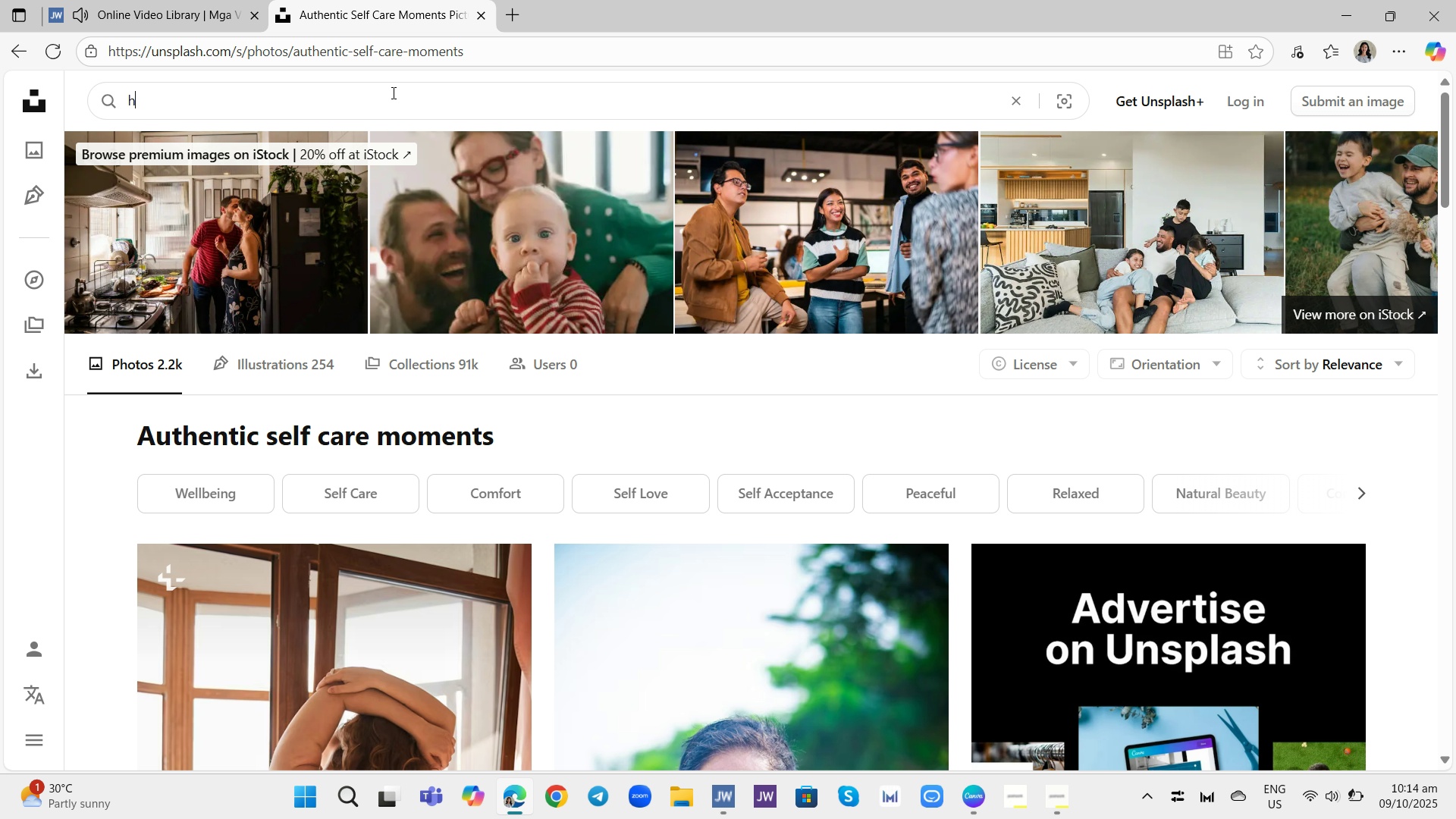 
type(hands applying product)
 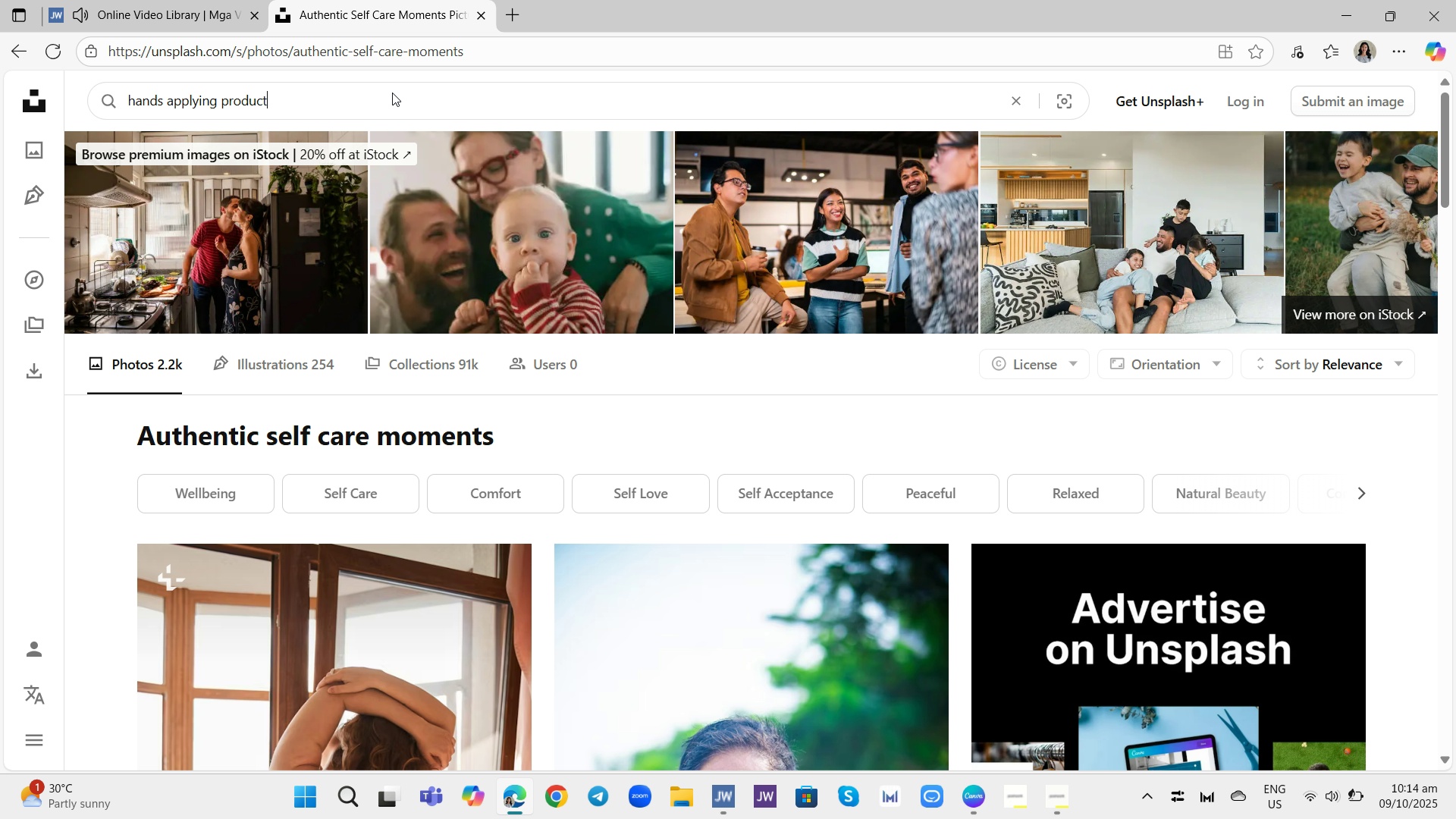 
key(Enter)
 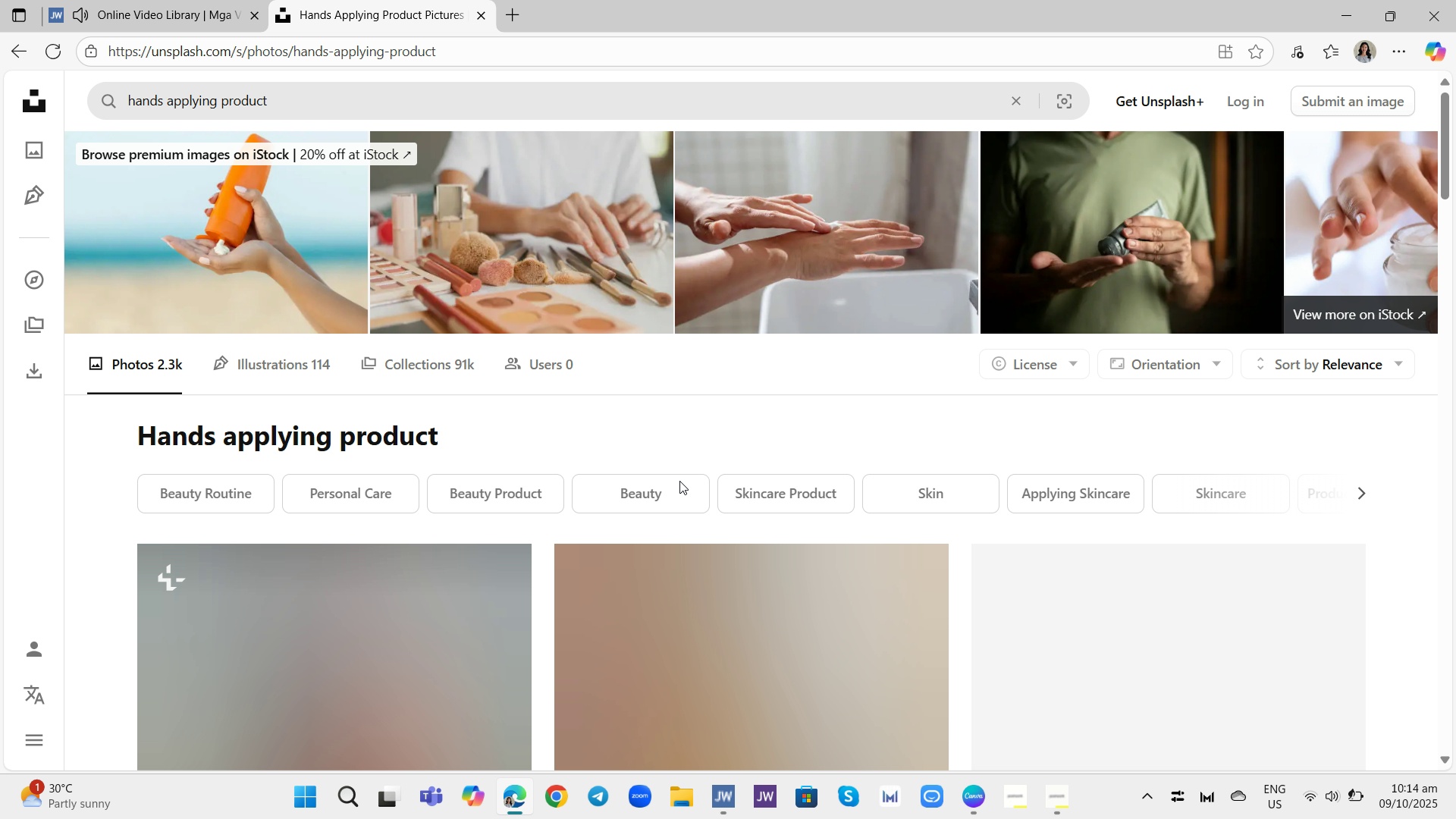 
scroll: coordinate [878, 519], scroll_direction: down, amount: 5.0
 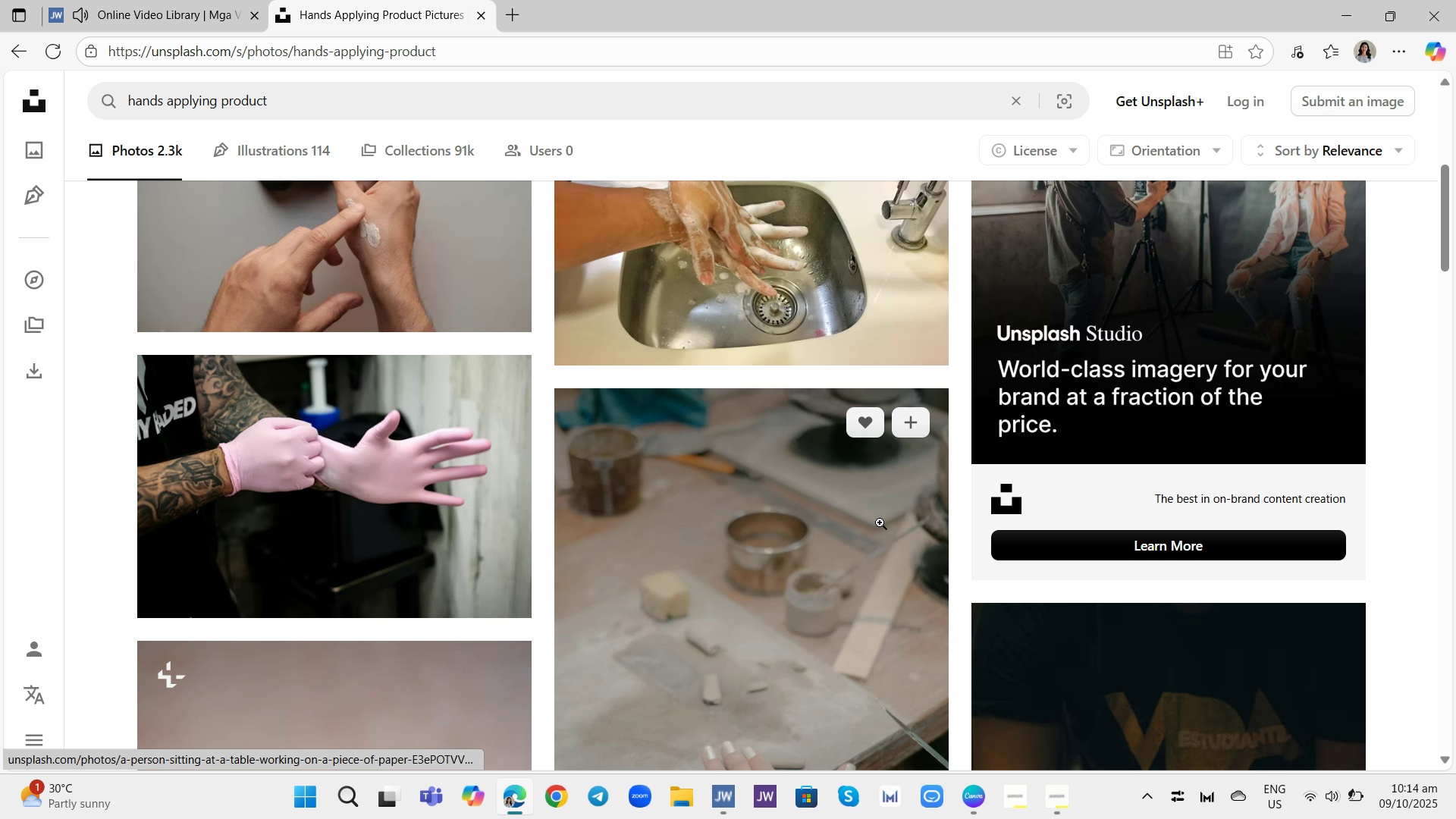 
scroll: coordinate [469, 563], scroll_direction: up, amount: 3.0
 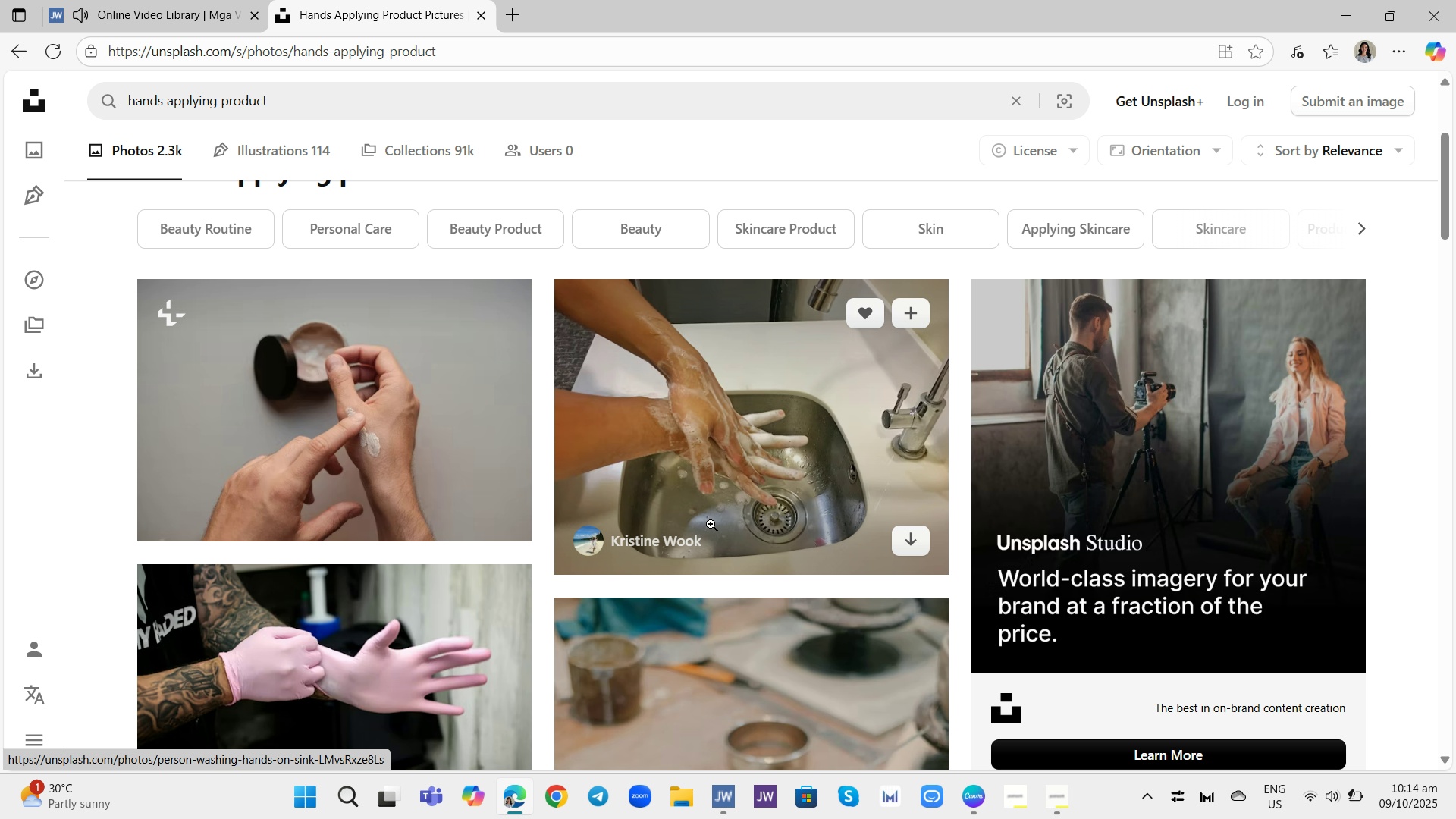 
scroll: coordinate [811, 526], scroll_direction: down, amount: 11.0
 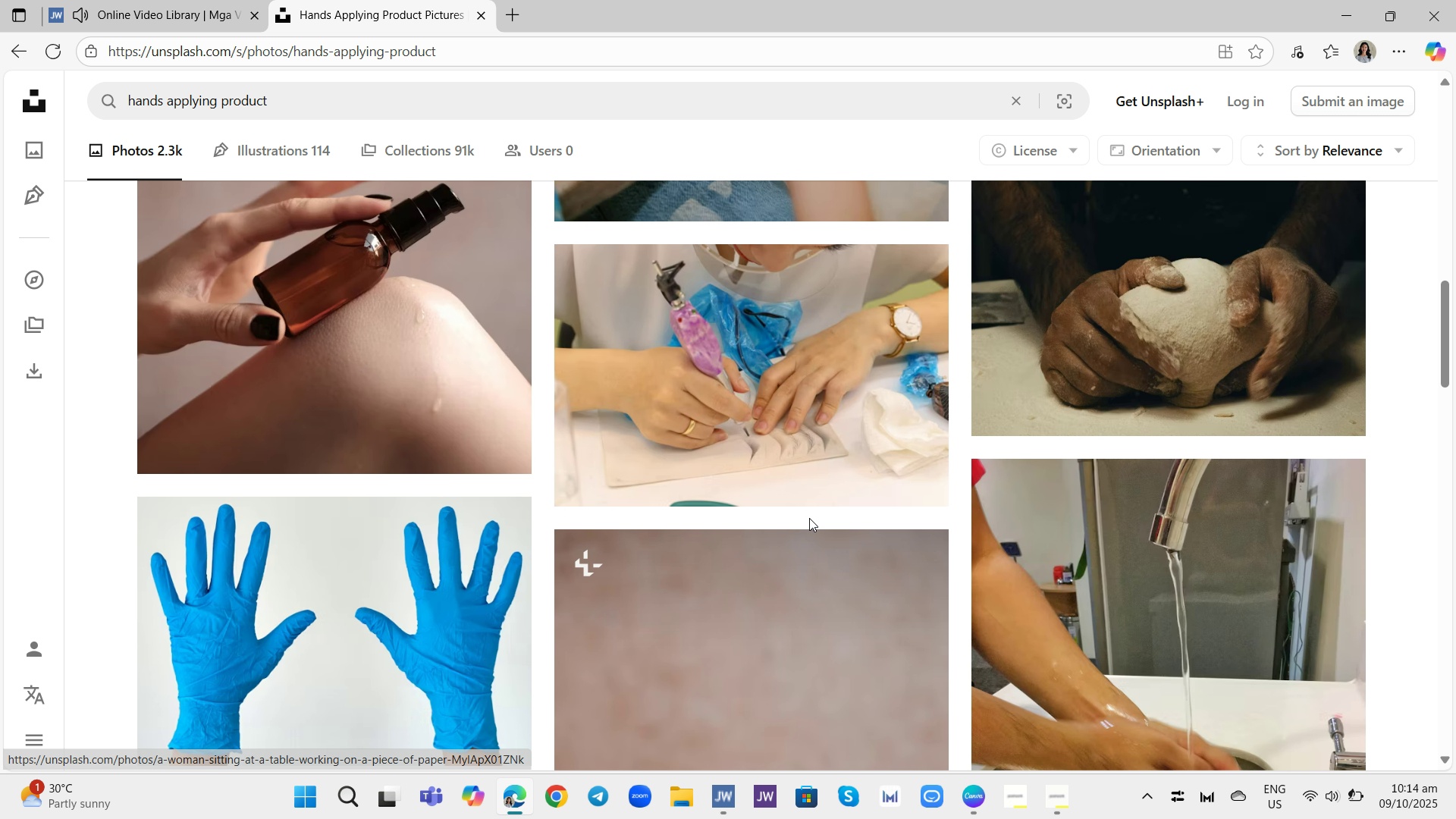 
scroll: coordinate [747, 442], scroll_direction: down, amount: 14.0
 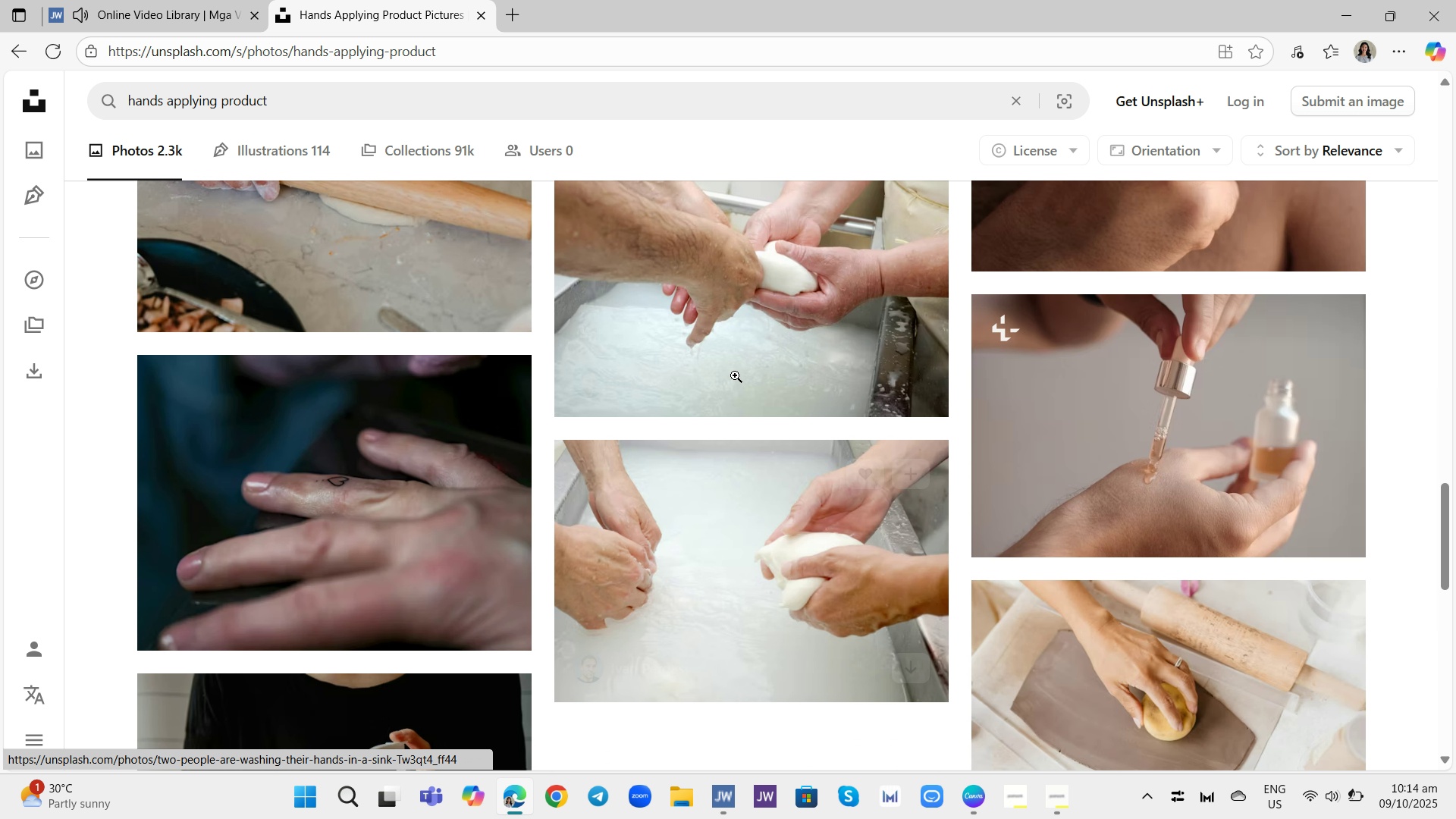 
scroll: coordinate [733, 379], scroll_direction: down, amount: 2.0
 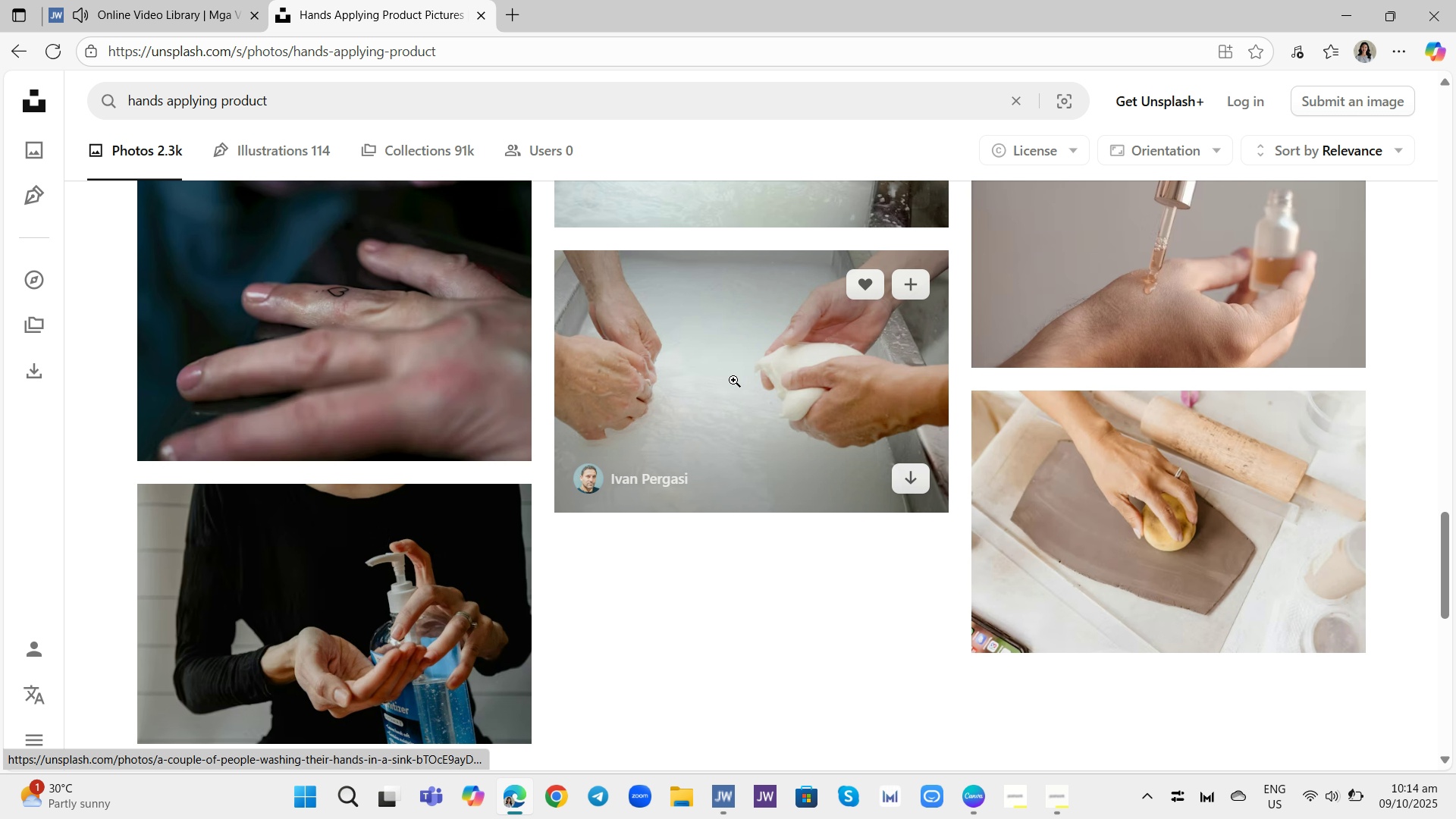 
scroll: coordinate [739, 384], scroll_direction: up, amount: 2.0
 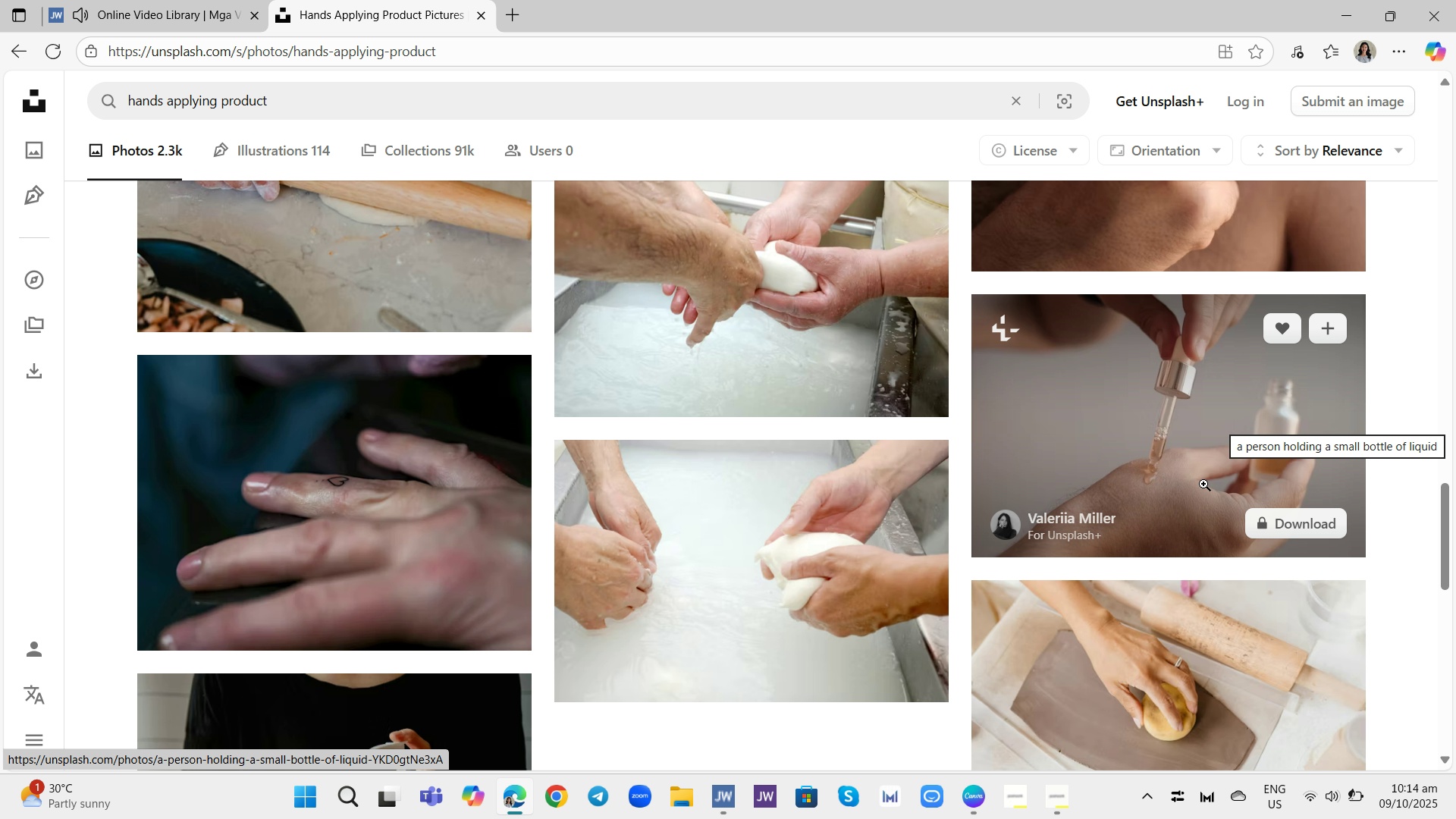 
scroll: coordinate [768, 445], scroll_direction: down, amount: 15.0
 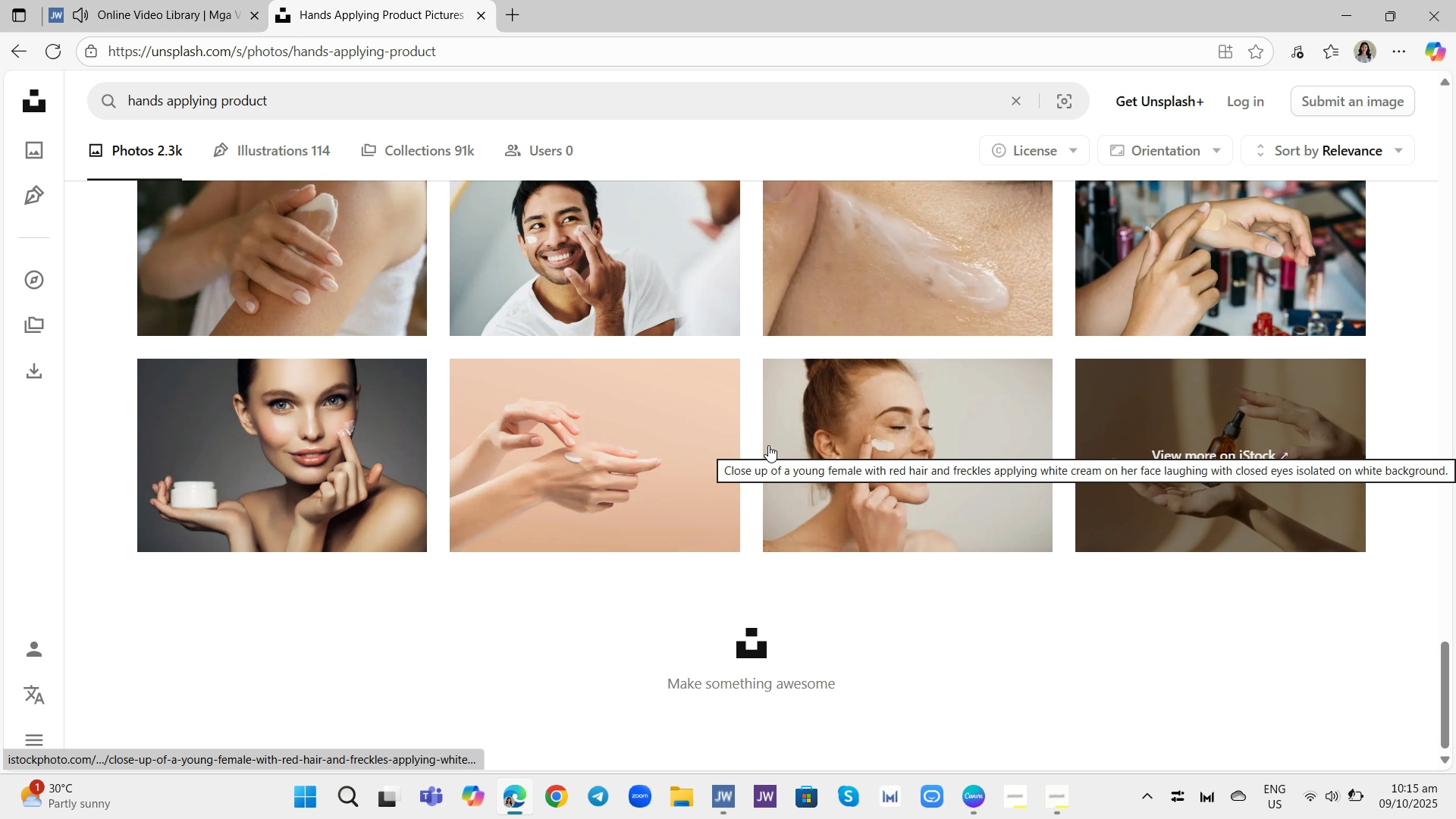 
scroll: coordinate [774, 438], scroll_direction: up, amount: 27.0
 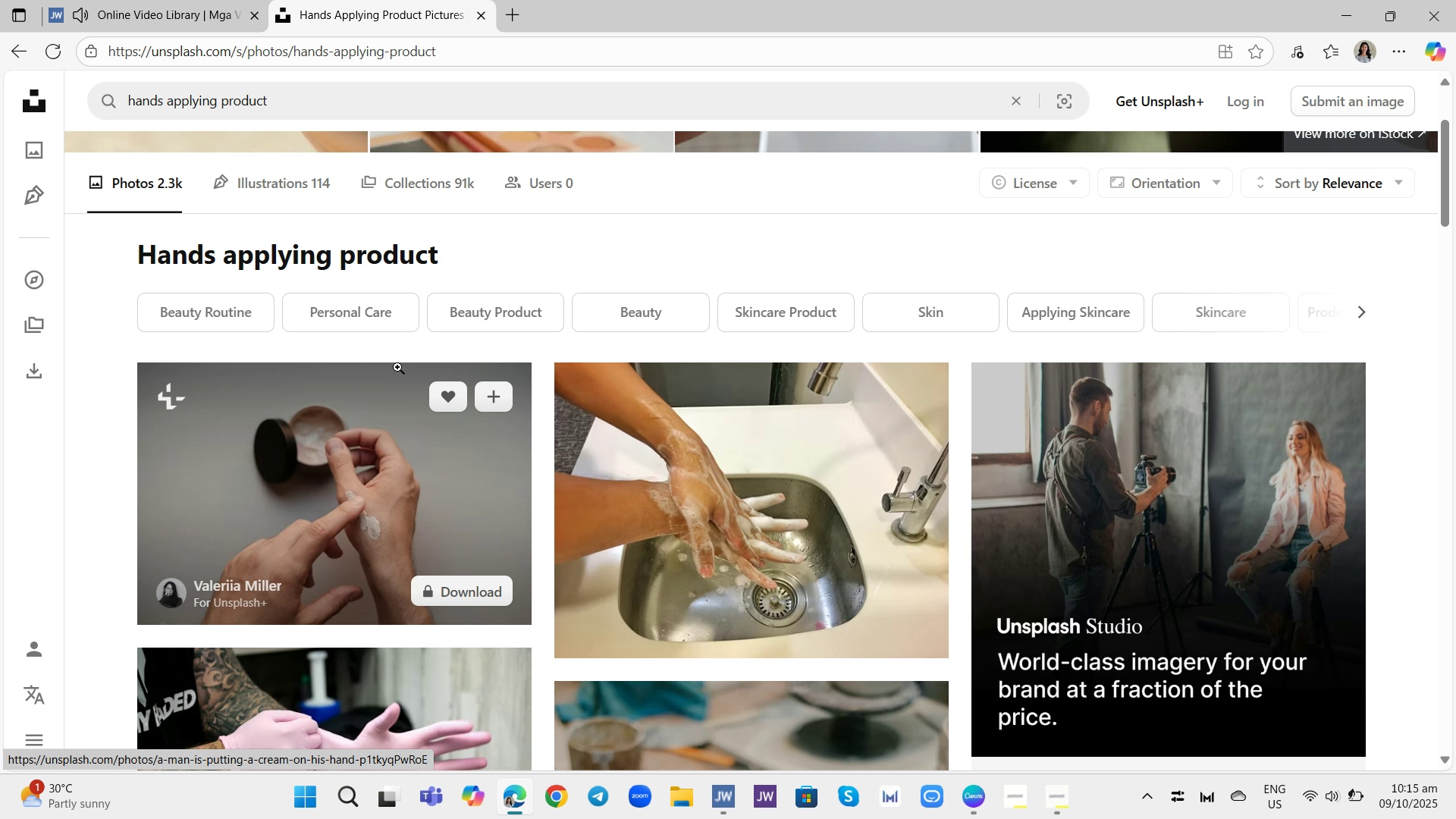 
left_click([209, 309])
 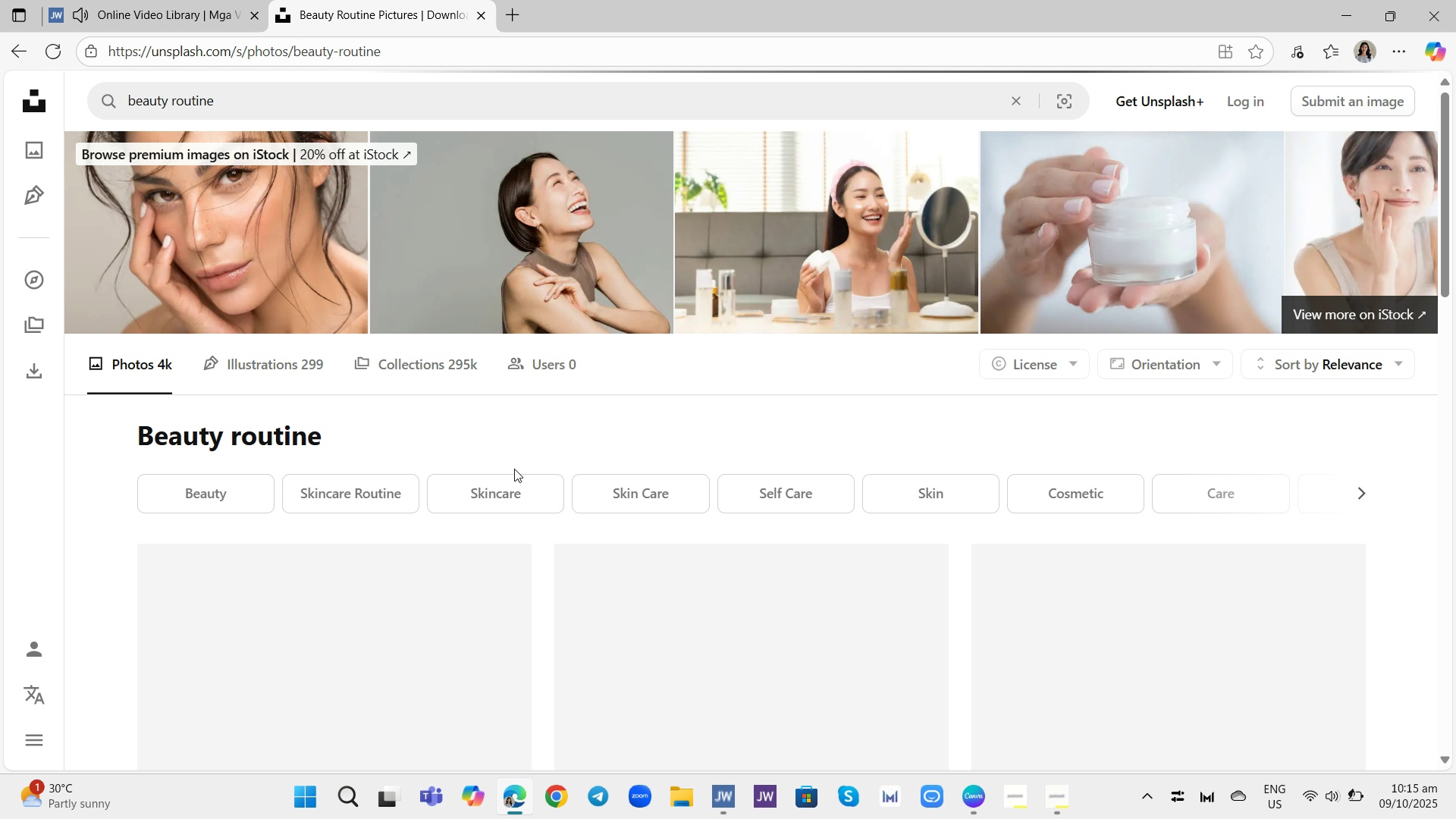 
scroll: coordinate [664, 471], scroll_direction: up, amount: 3.0
 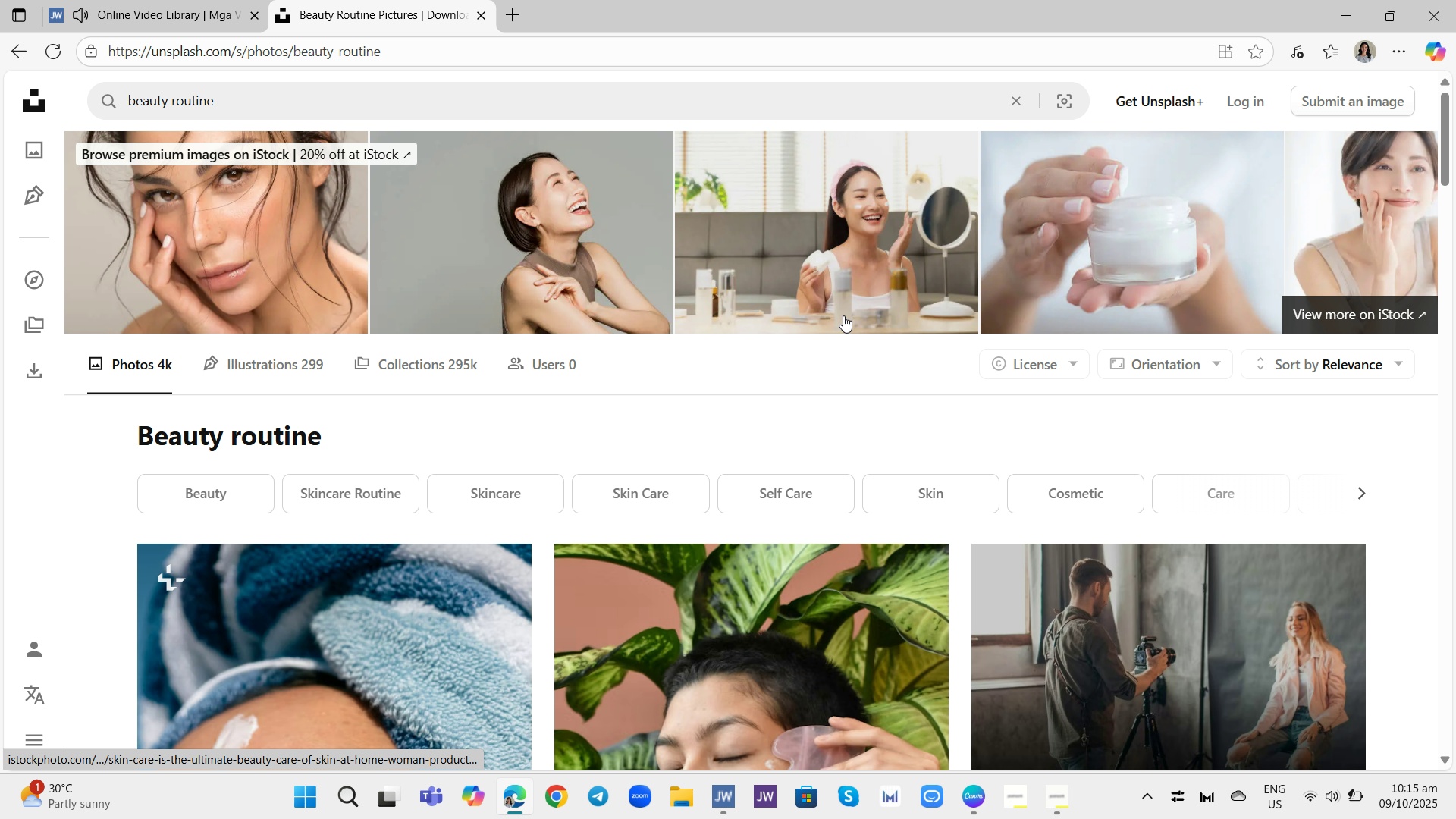 
left_click([1053, 268])
 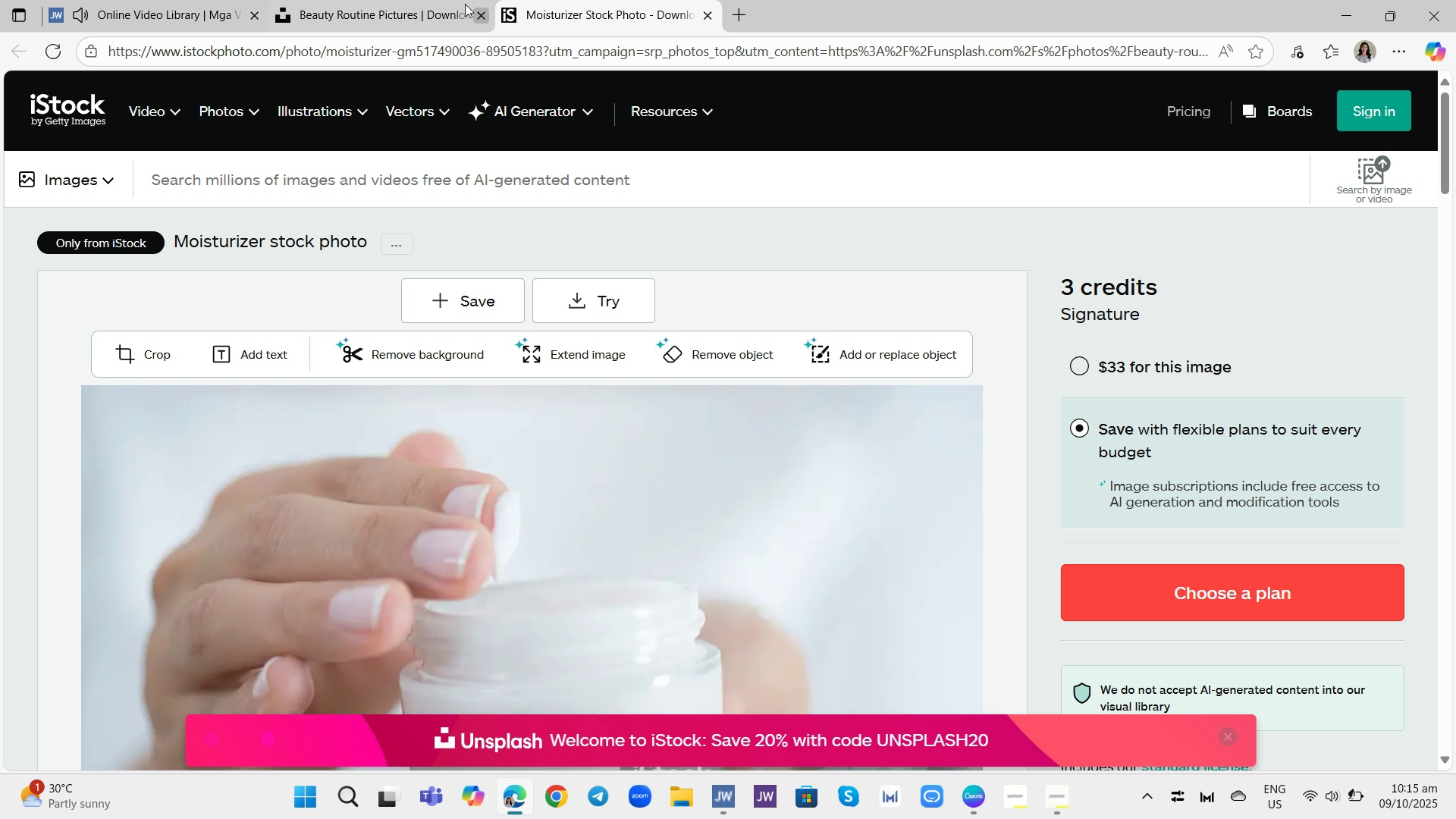 
left_click([394, 12])
 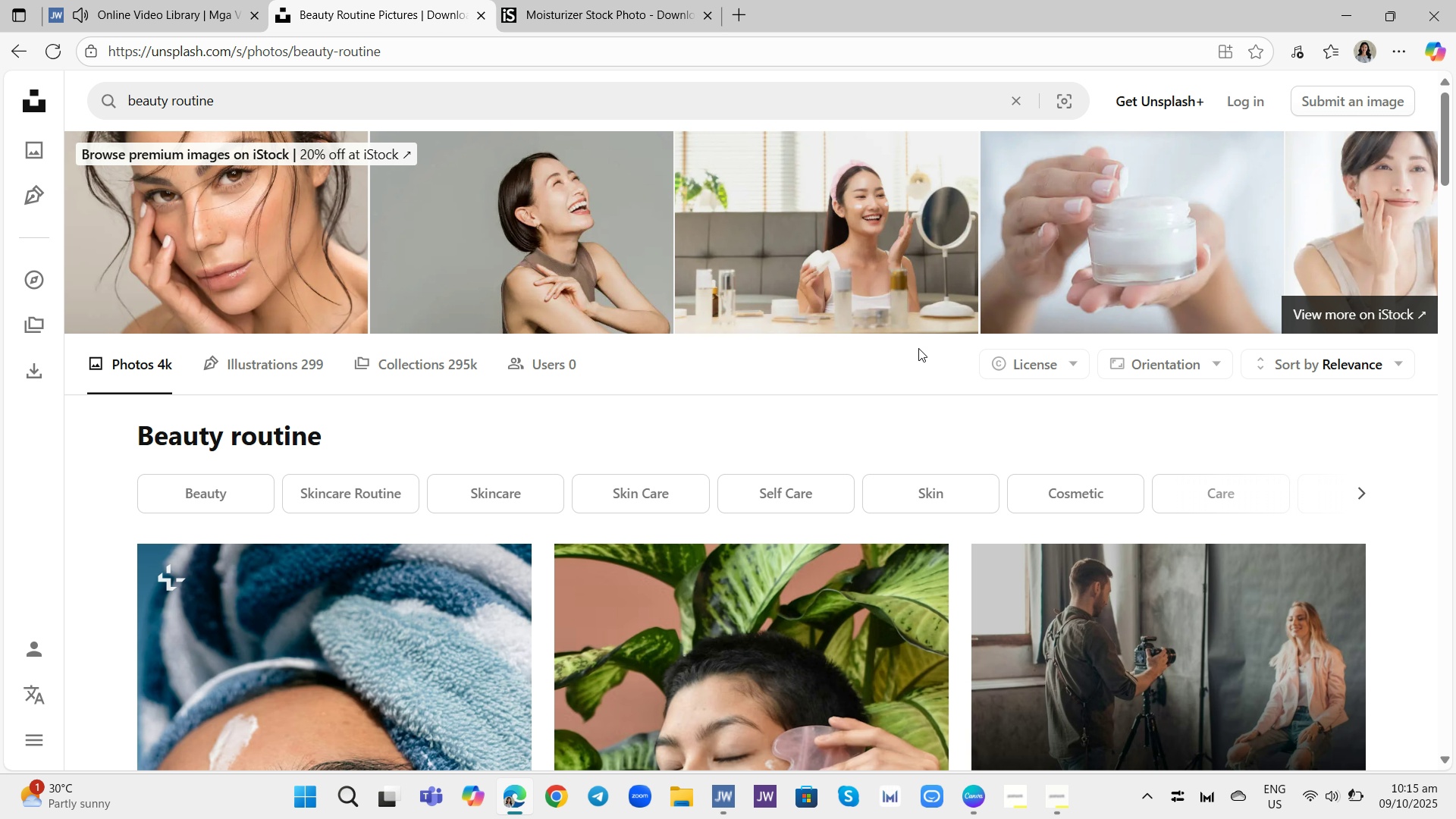 
scroll: coordinate [947, 403], scroll_direction: down, amount: 5.0
 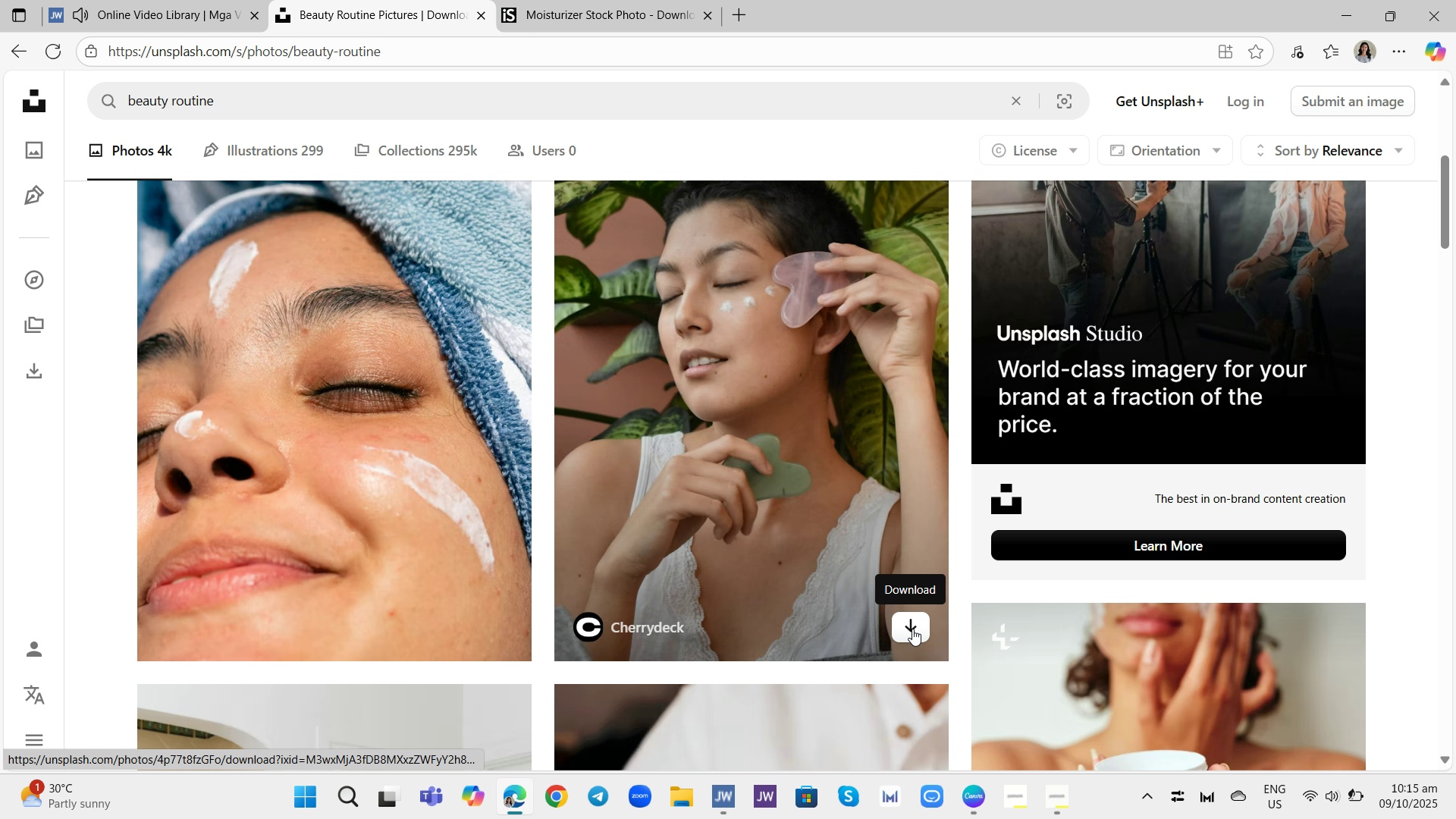 
wait(5.13)
 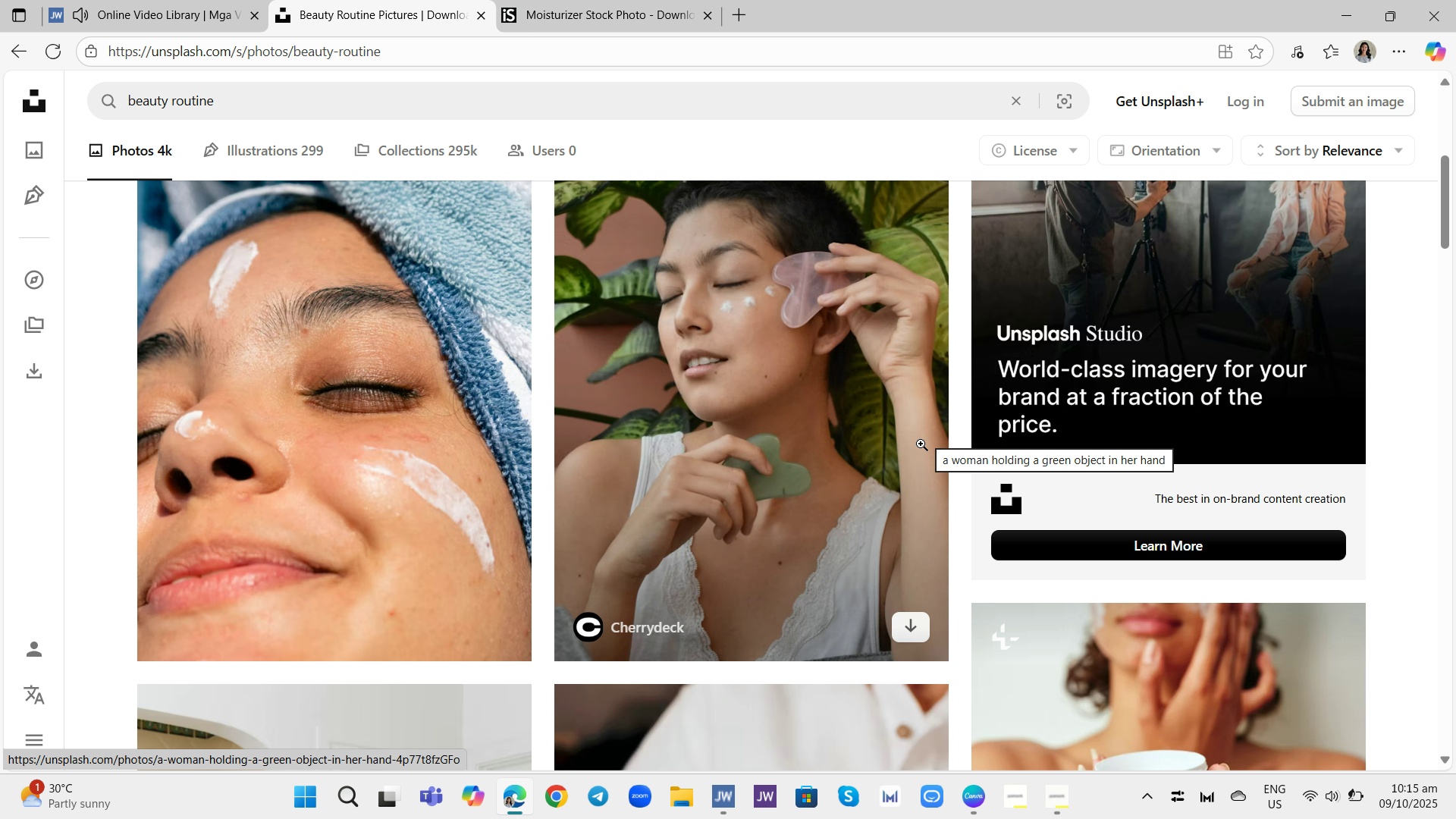 
left_click([912, 625])
 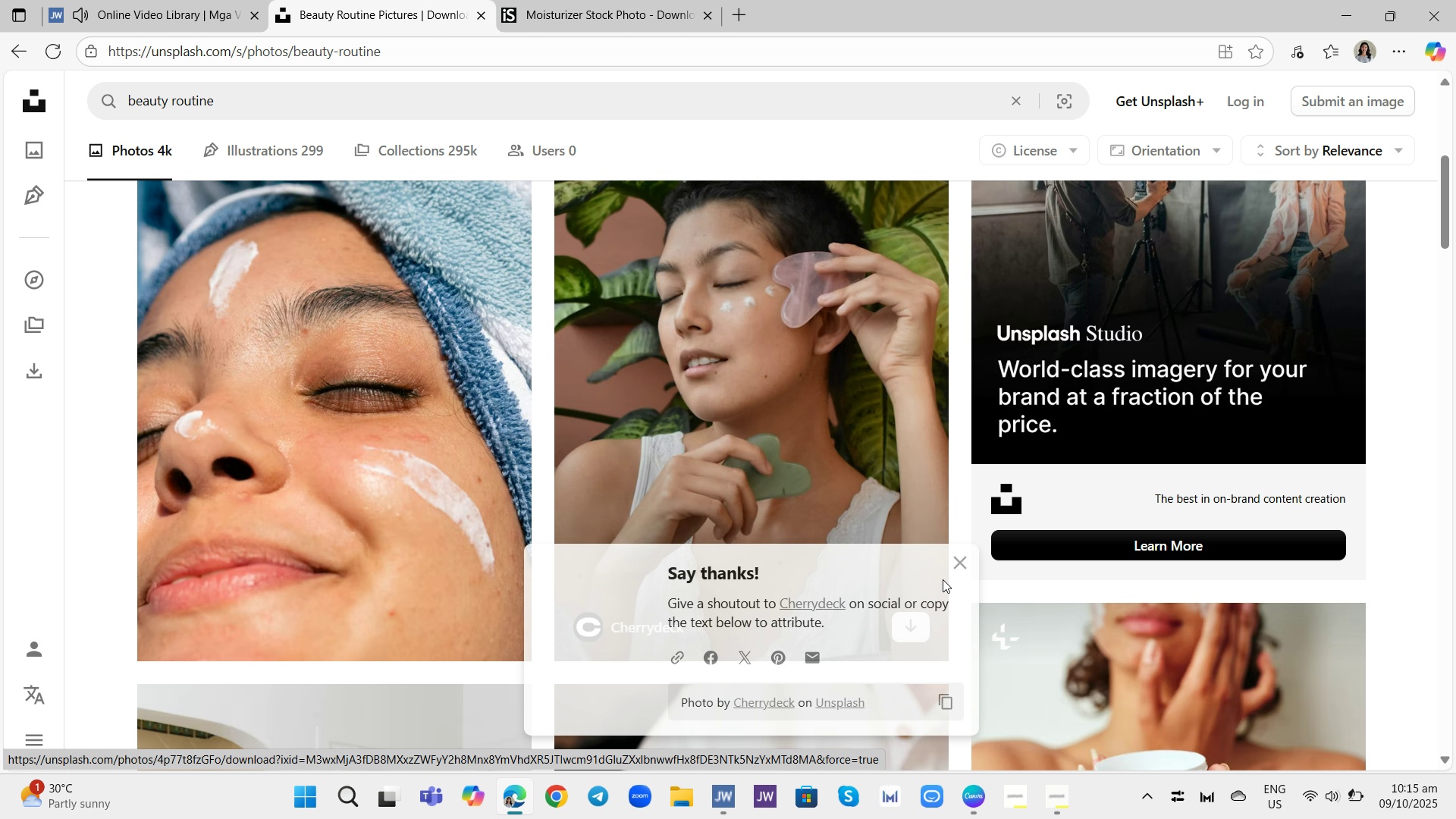 
scroll: coordinate [963, 369], scroll_direction: down, amount: 8.0
 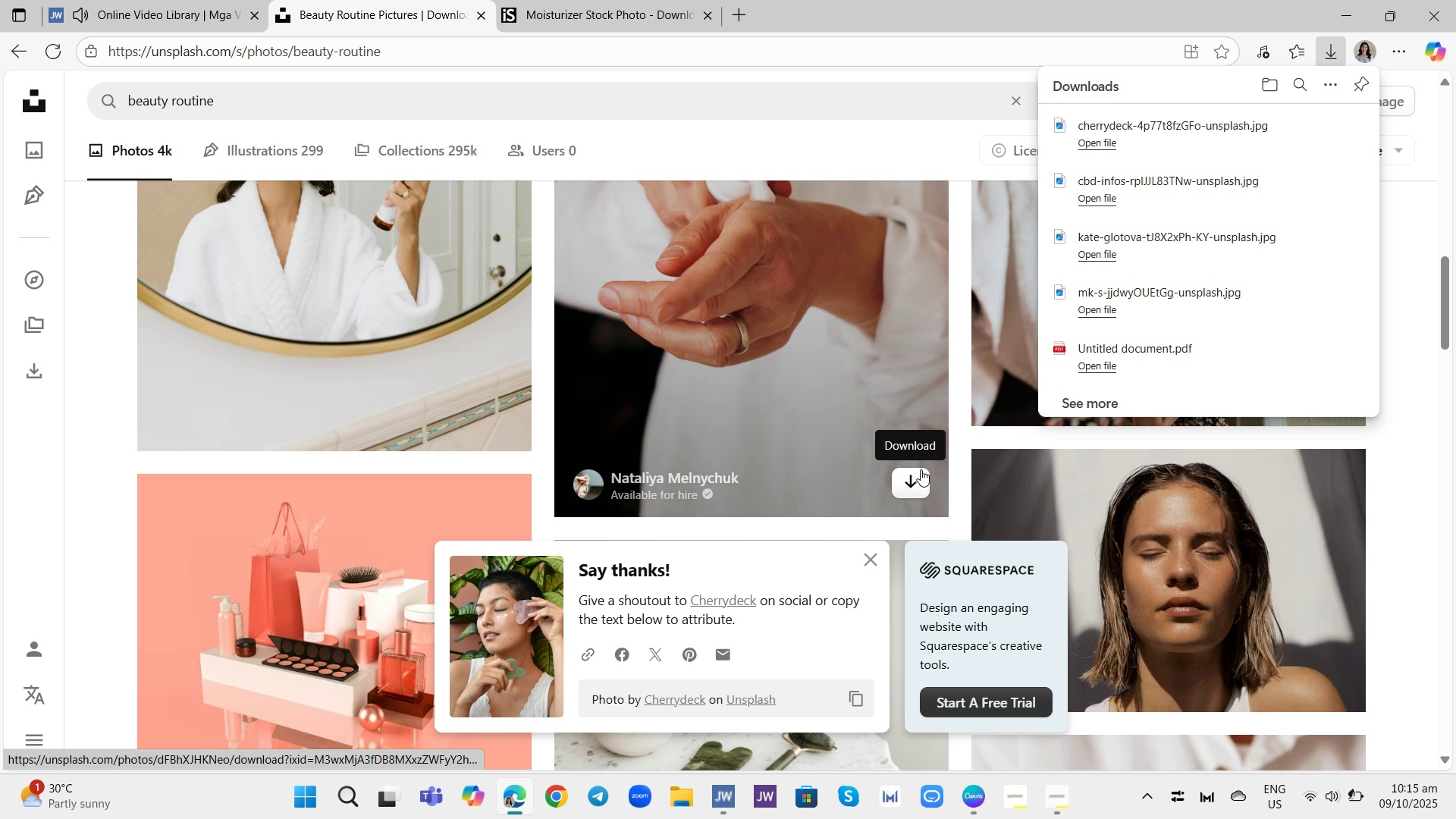 
left_click([921, 469])
 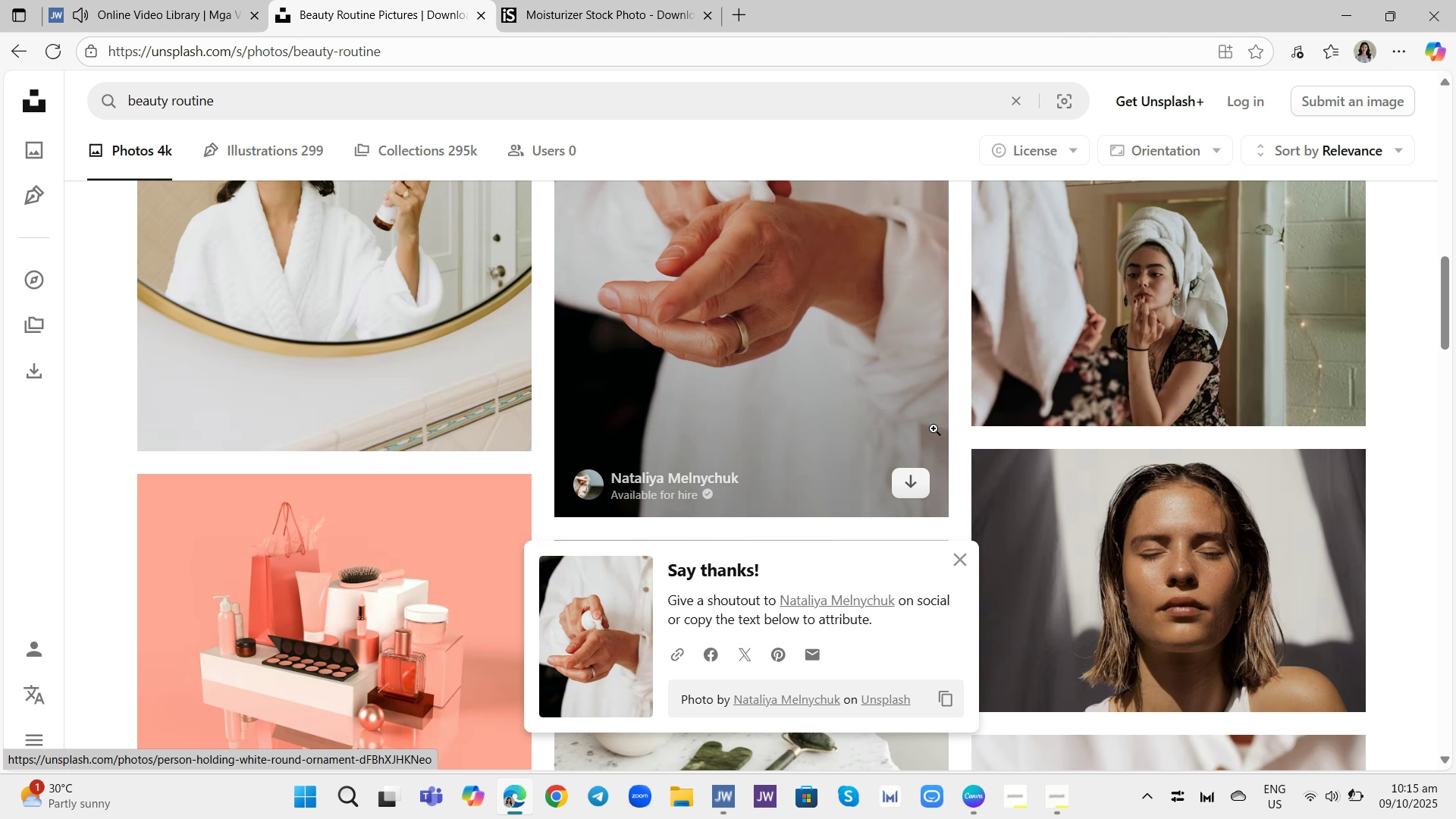 
scroll: coordinate [964, 518], scroll_direction: down, amount: 6.0
 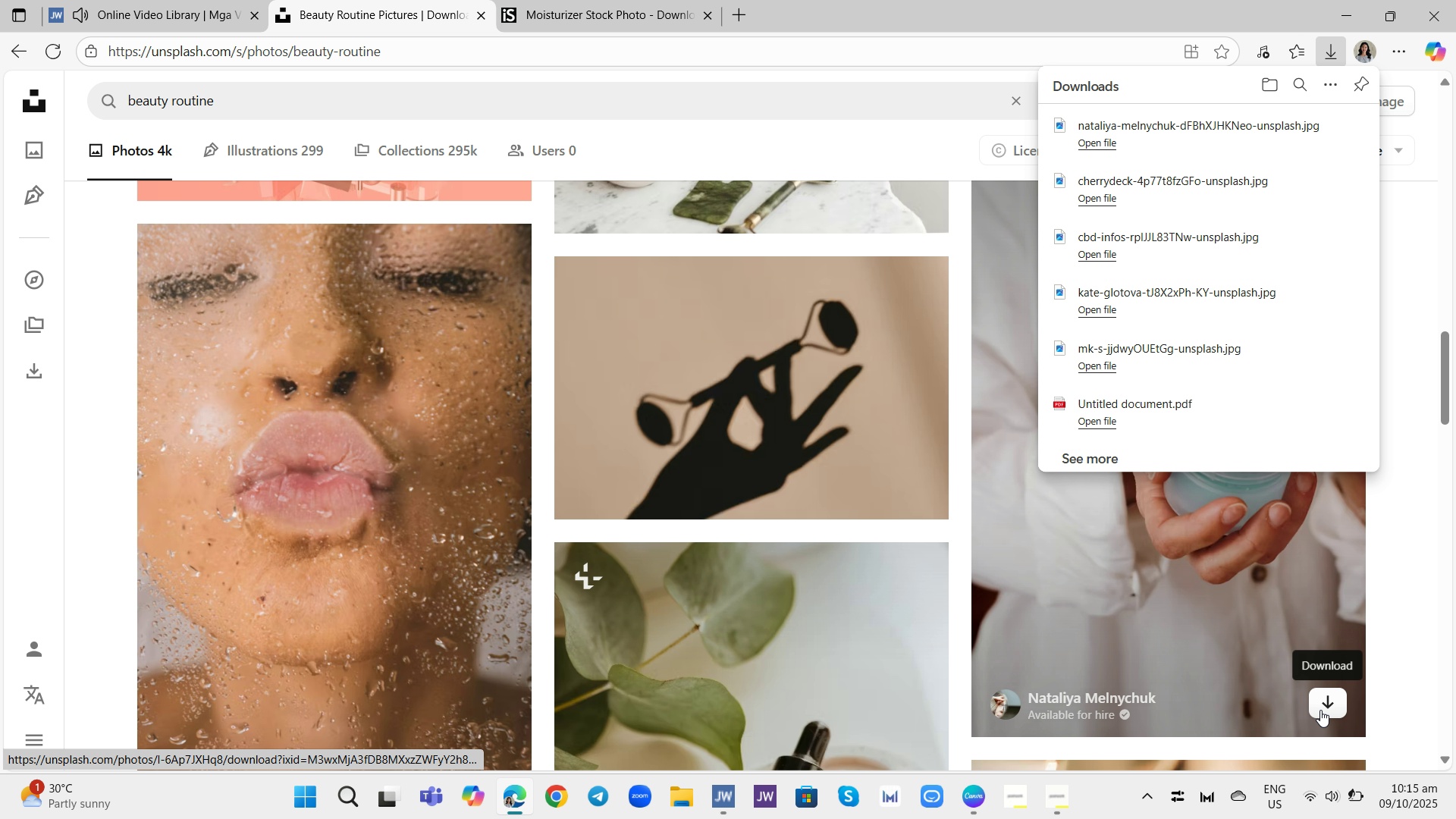 
left_click([1320, 704])
 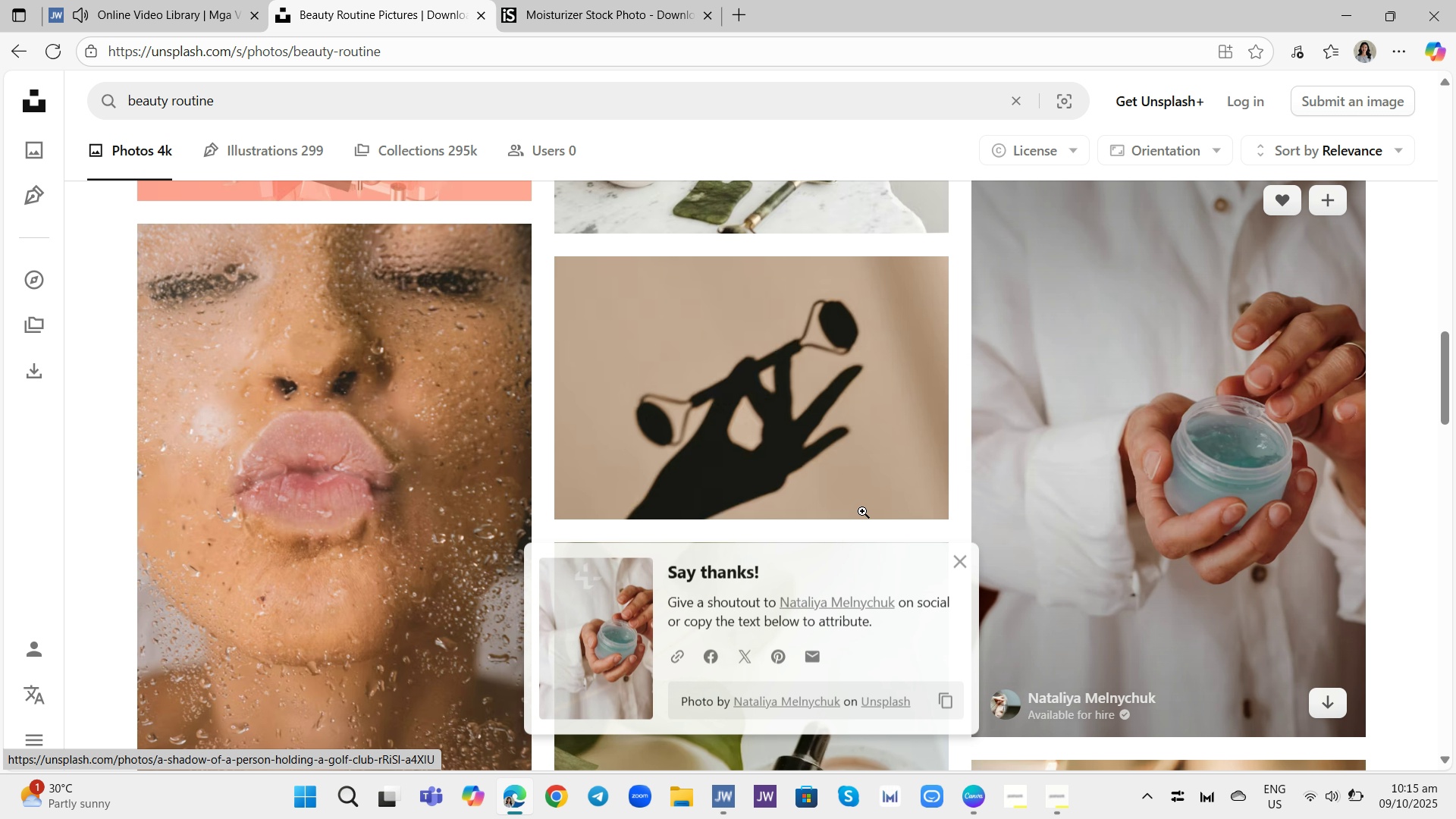 
scroll: coordinate [862, 425], scroll_direction: down, amount: 7.0
 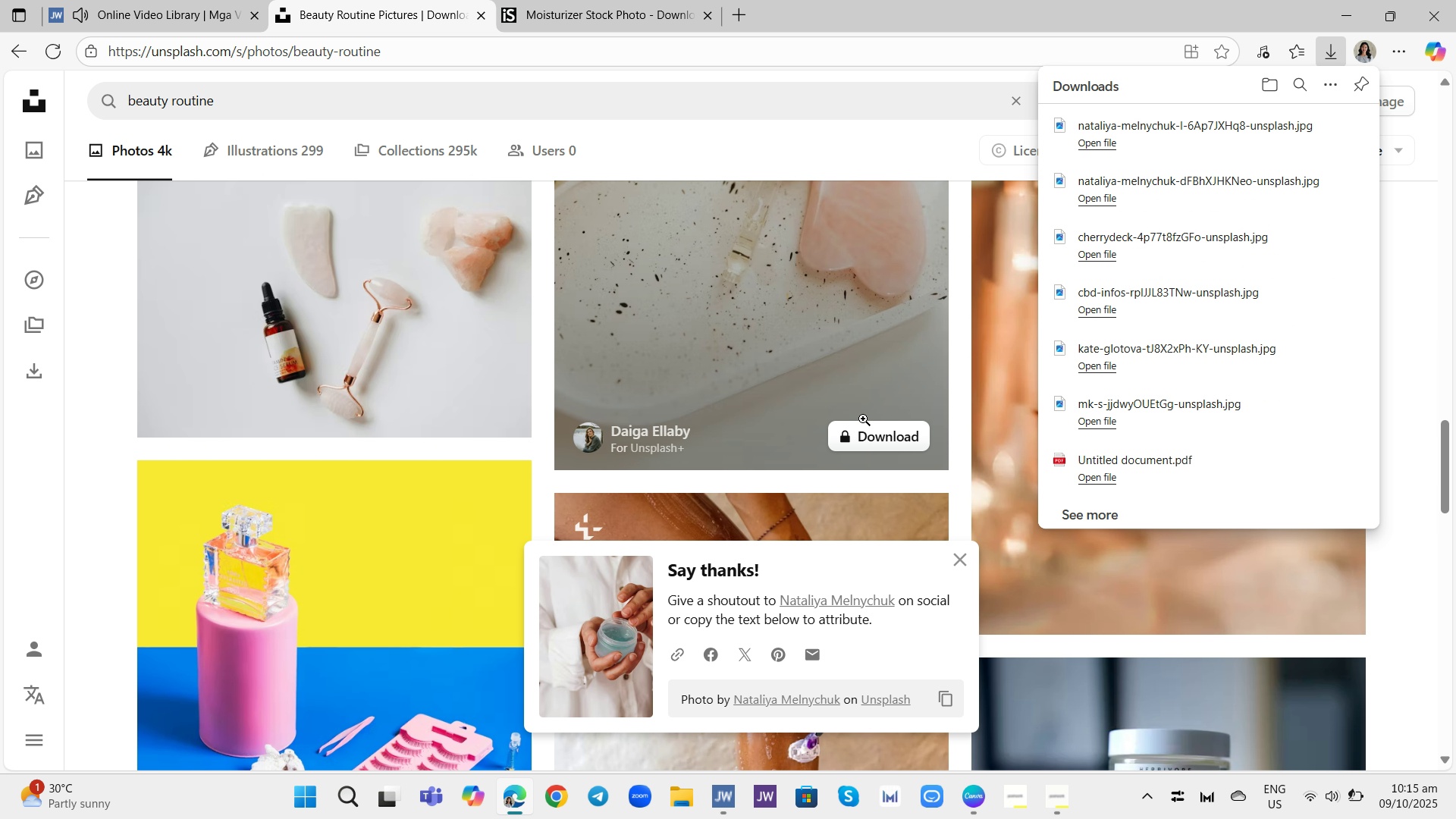 
scroll: coordinate [868, 406], scroll_direction: up, amount: 2.0
 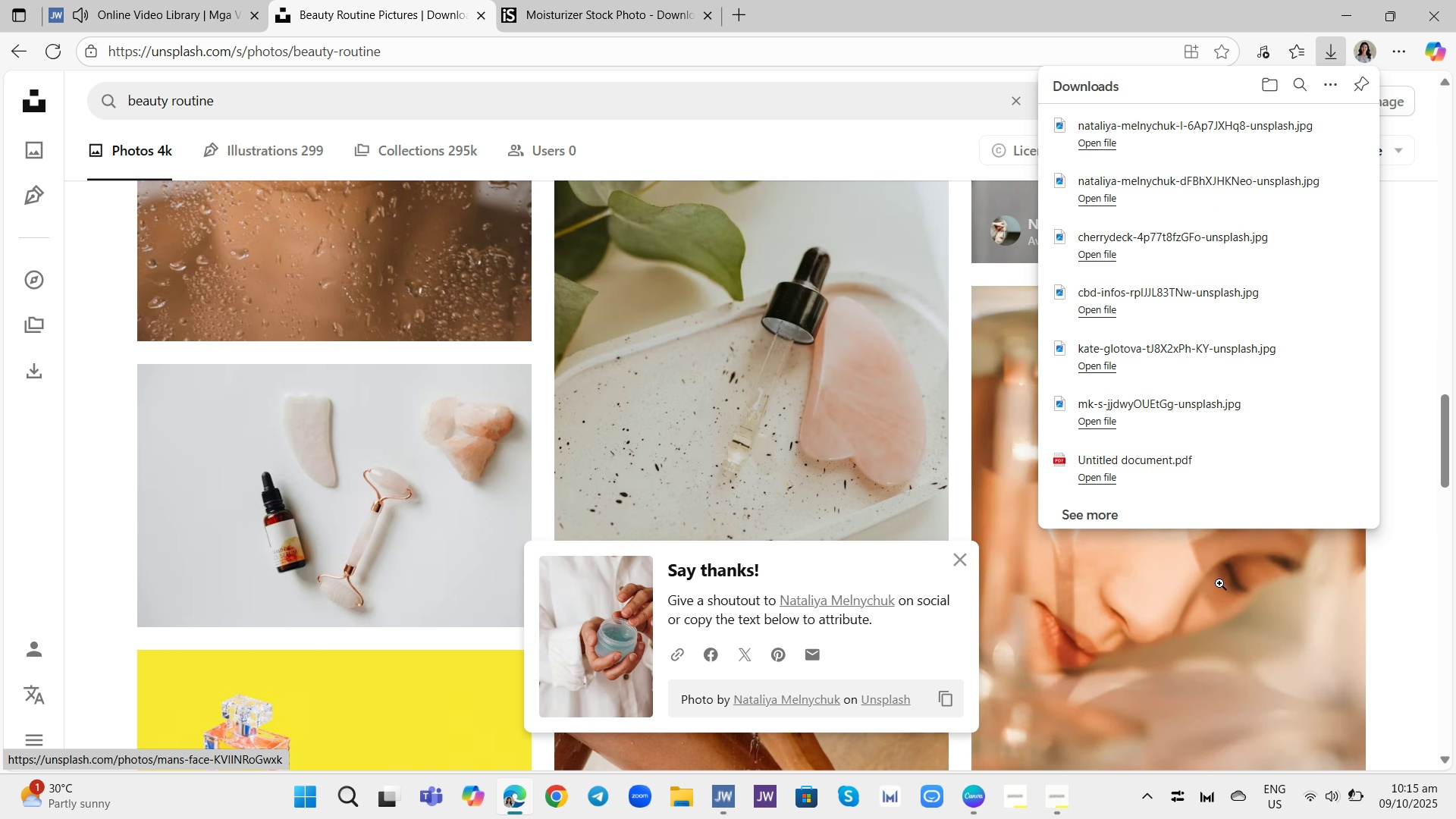 
scroll: coordinate [1169, 605], scroll_direction: down, amount: 2.0
 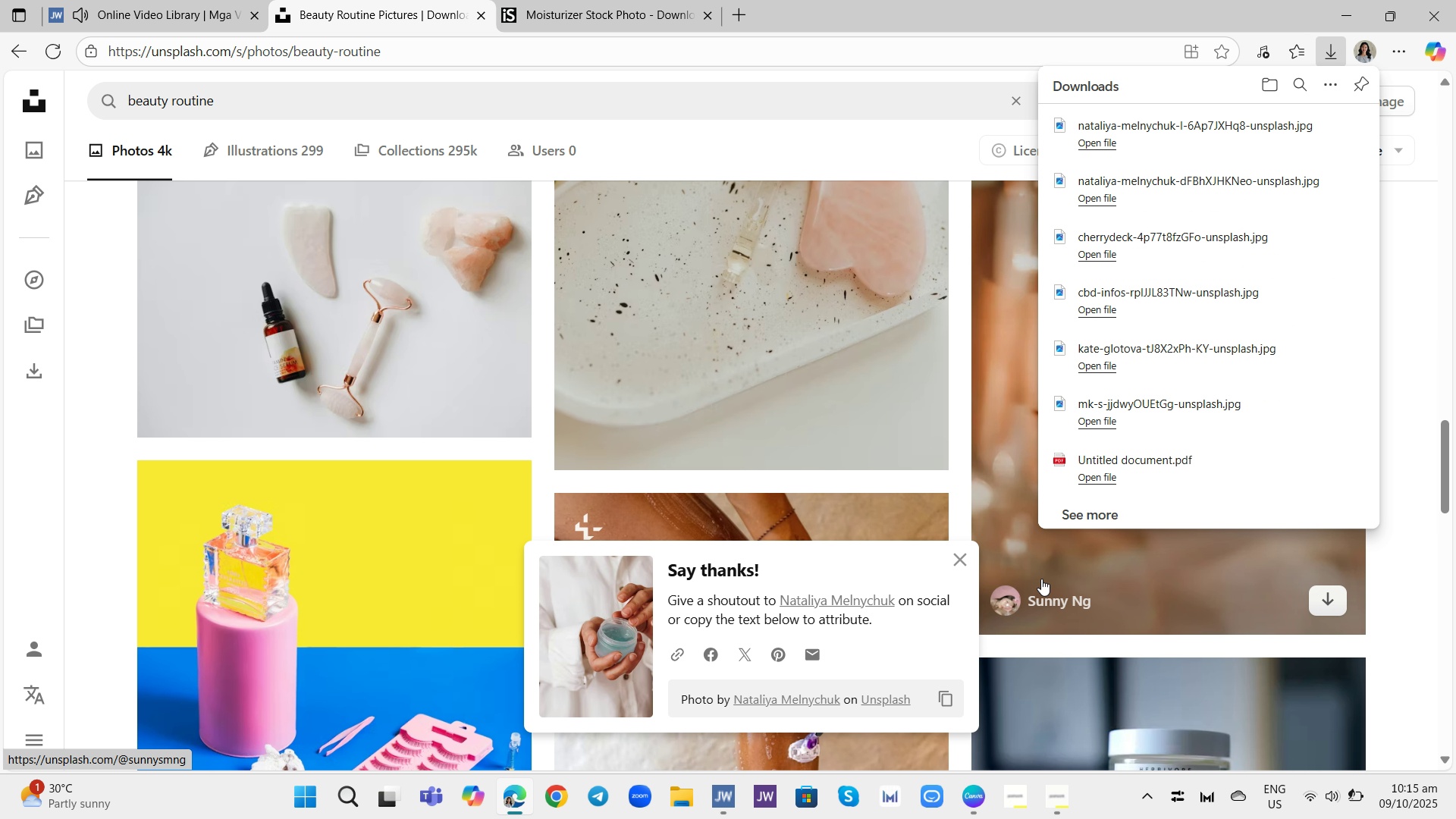 
scroll: coordinate [1032, 483], scroll_direction: up, amount: 5.0
 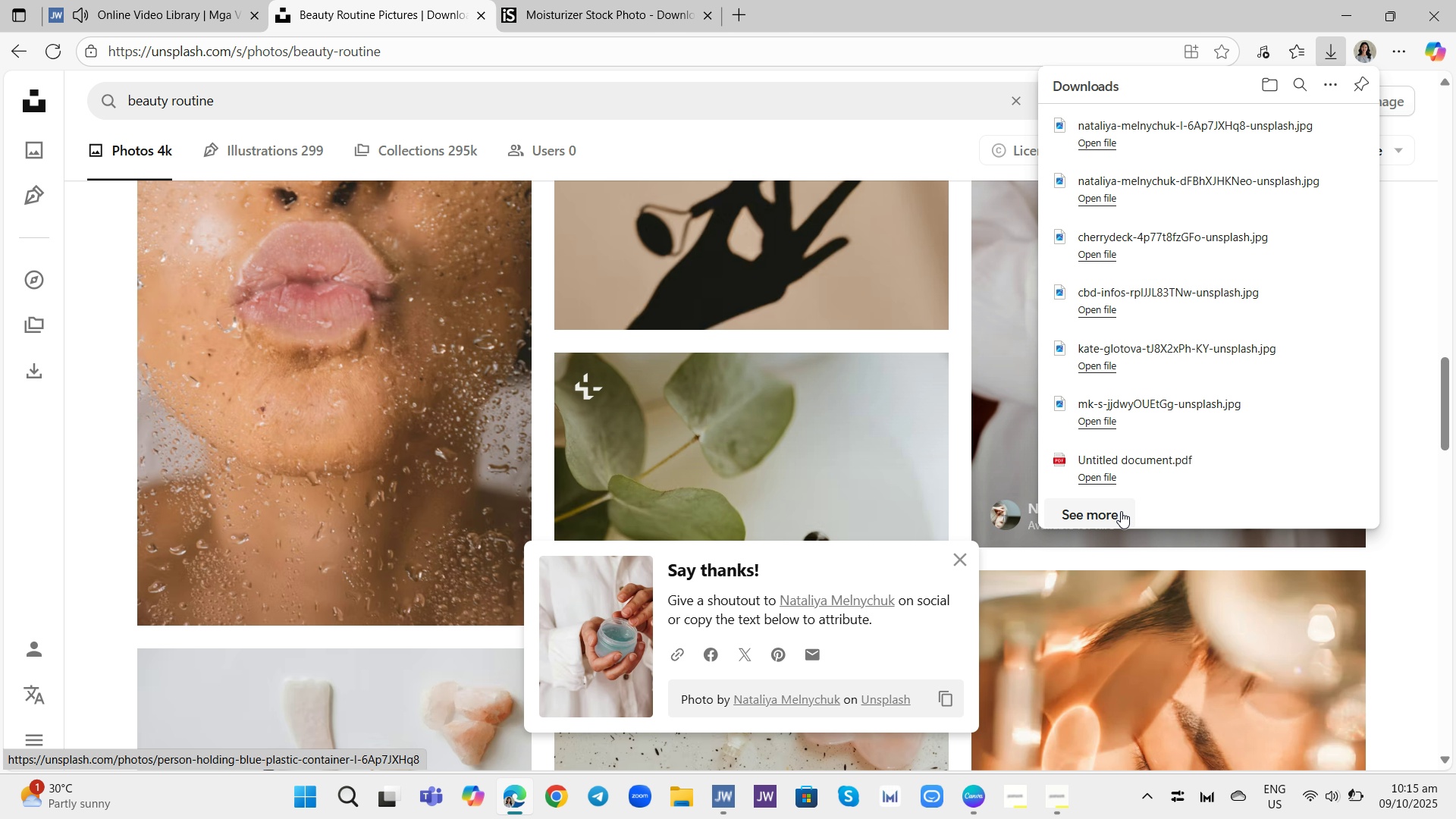 
scroll: coordinate [549, 460], scroll_direction: down, amount: 17.0
 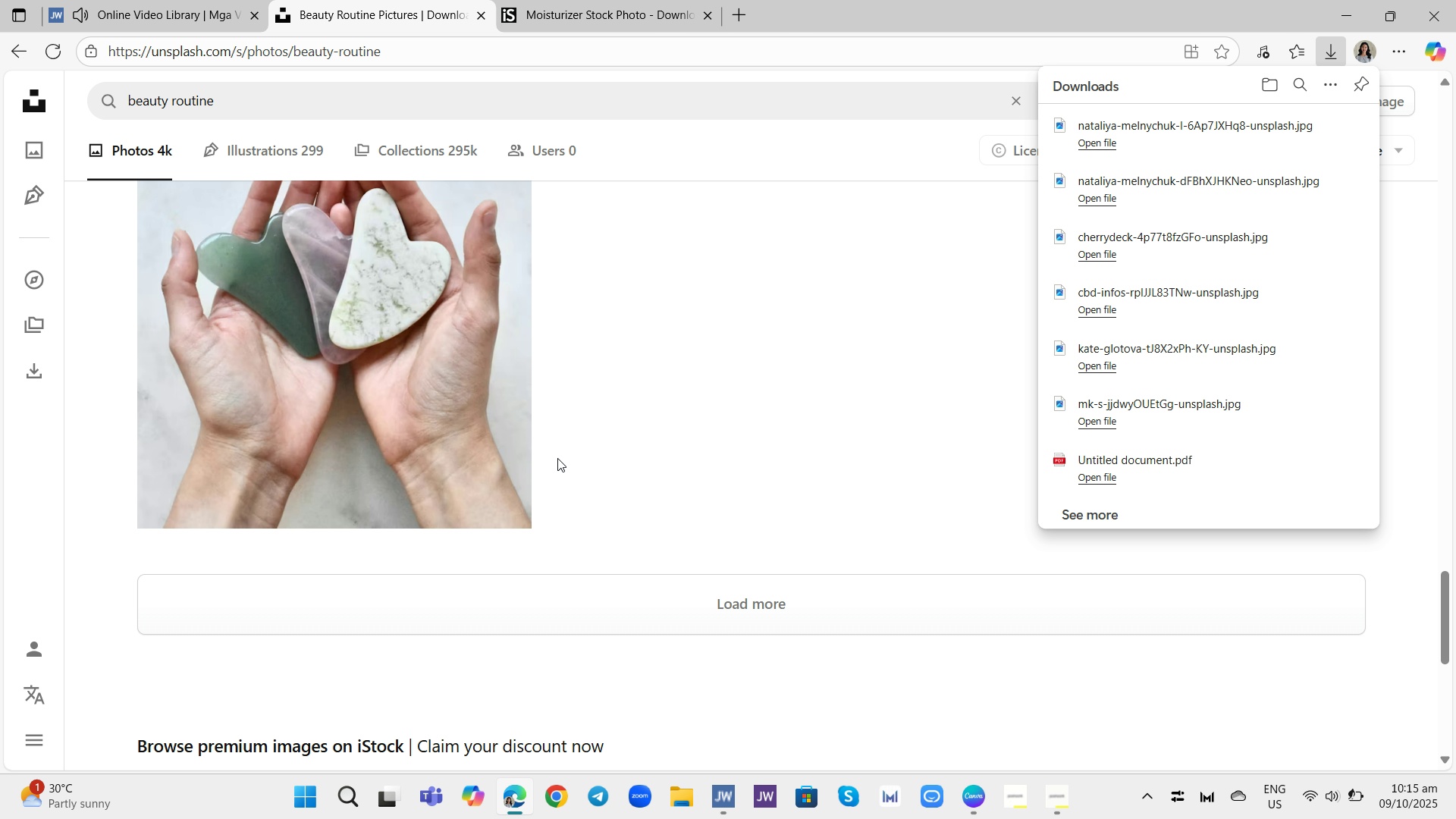 
scroll: coordinate [1272, 636], scroll_direction: up, amount: 11.0
 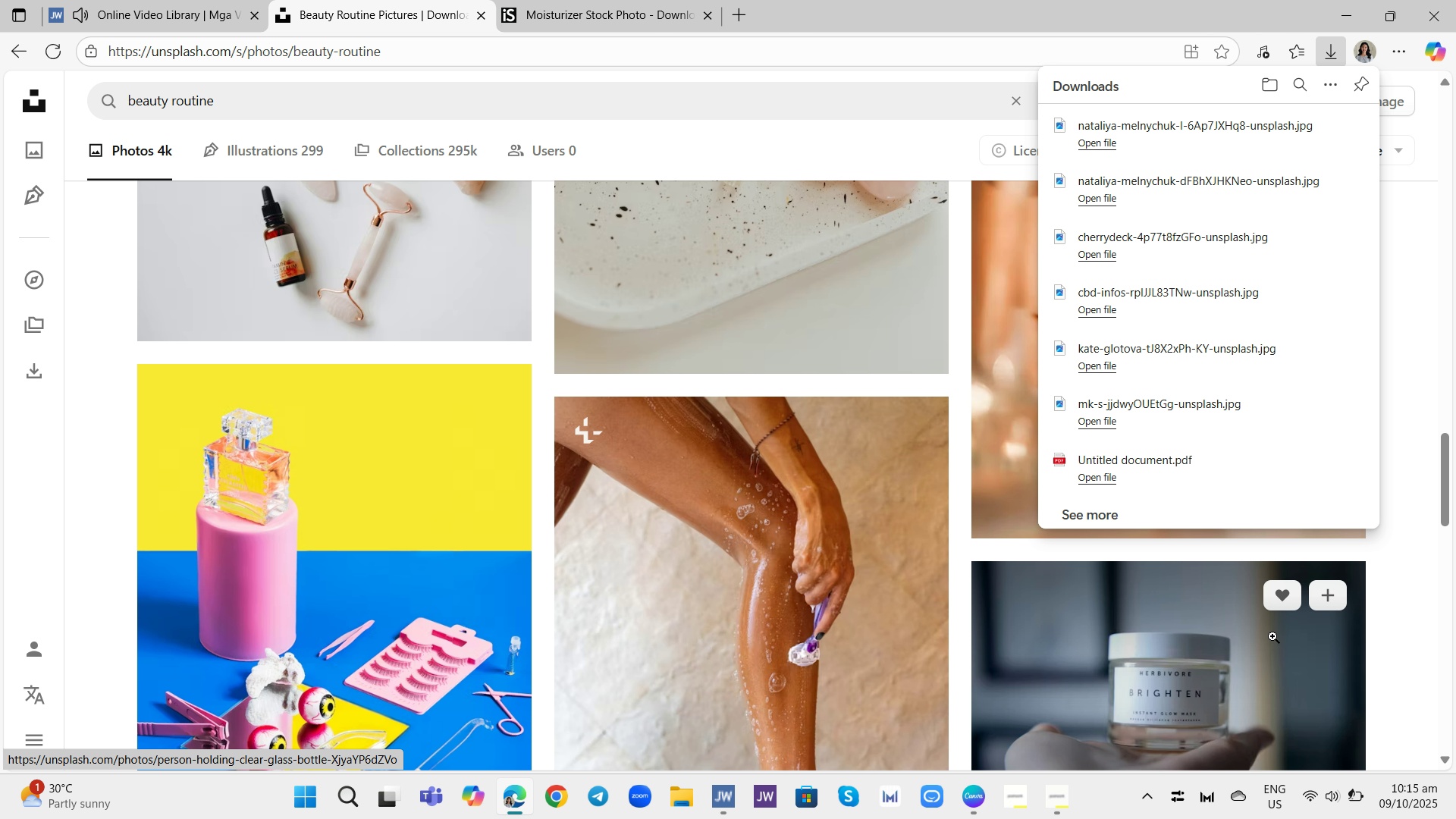 
scroll: coordinate [1272, 636], scroll_direction: down, amount: 1.0